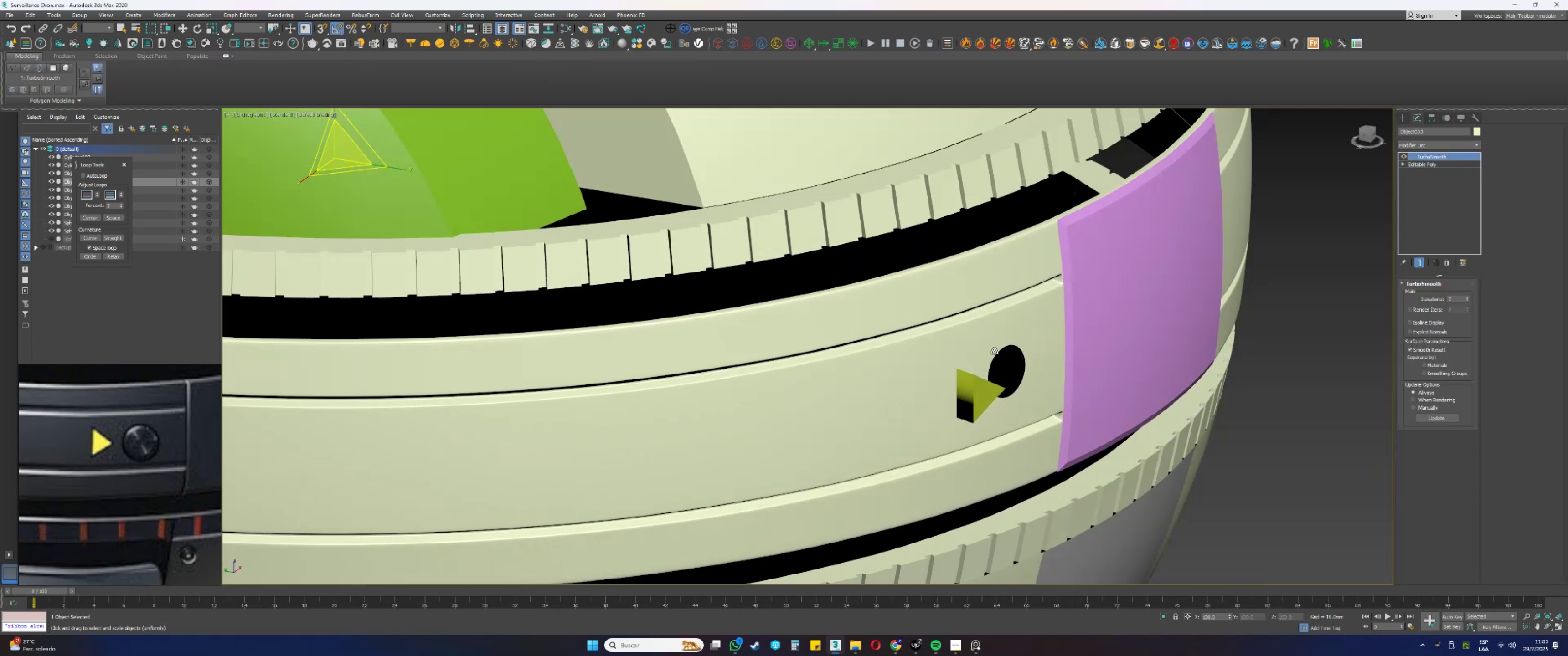 
scroll: coordinate [1020, 353], scroll_direction: up, amount: 4.0
 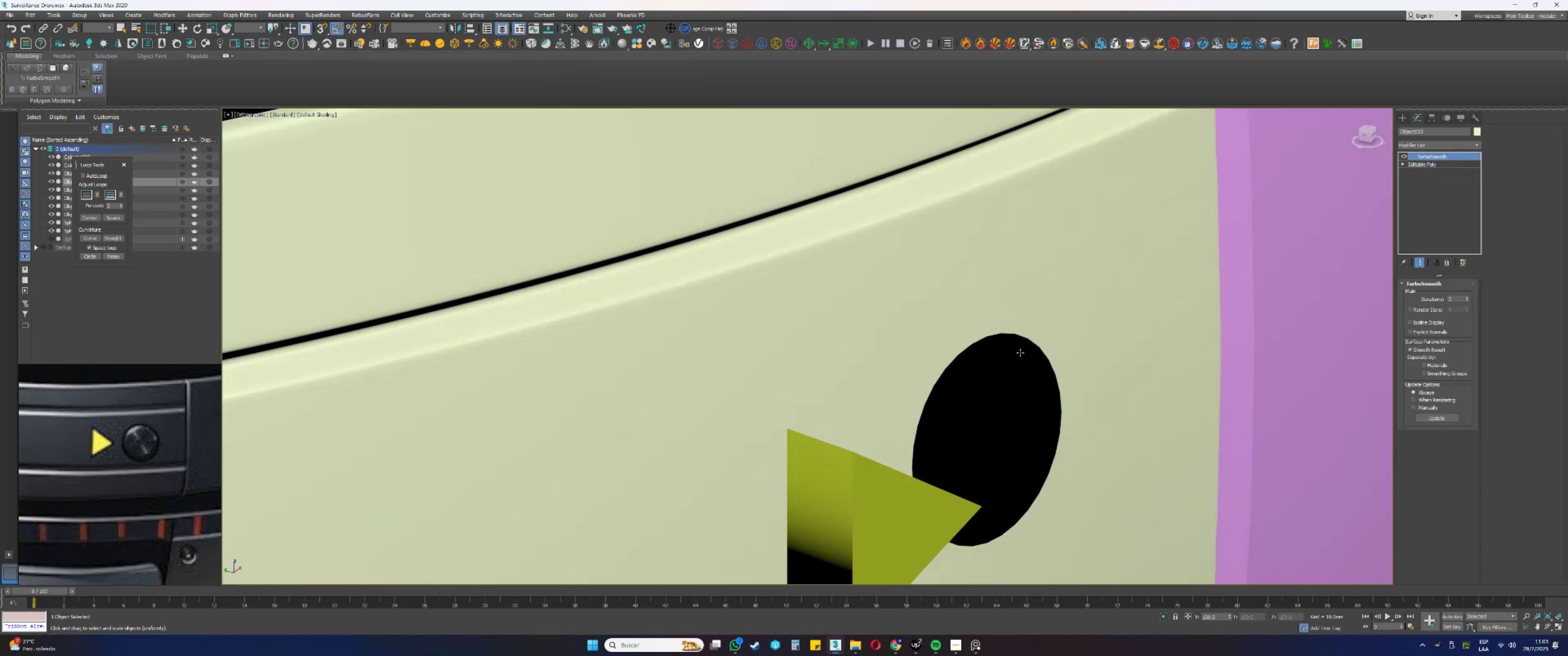 
key(F4)
 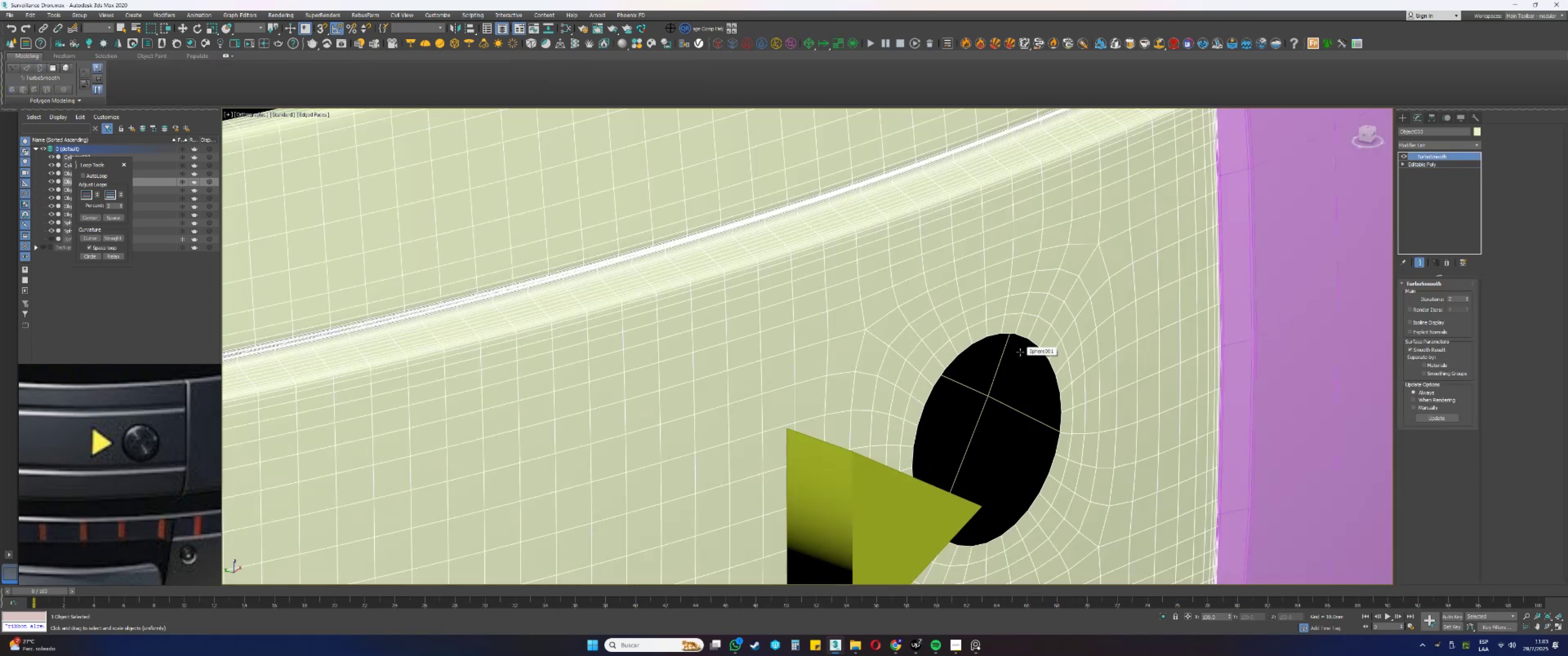 
key(F4)
 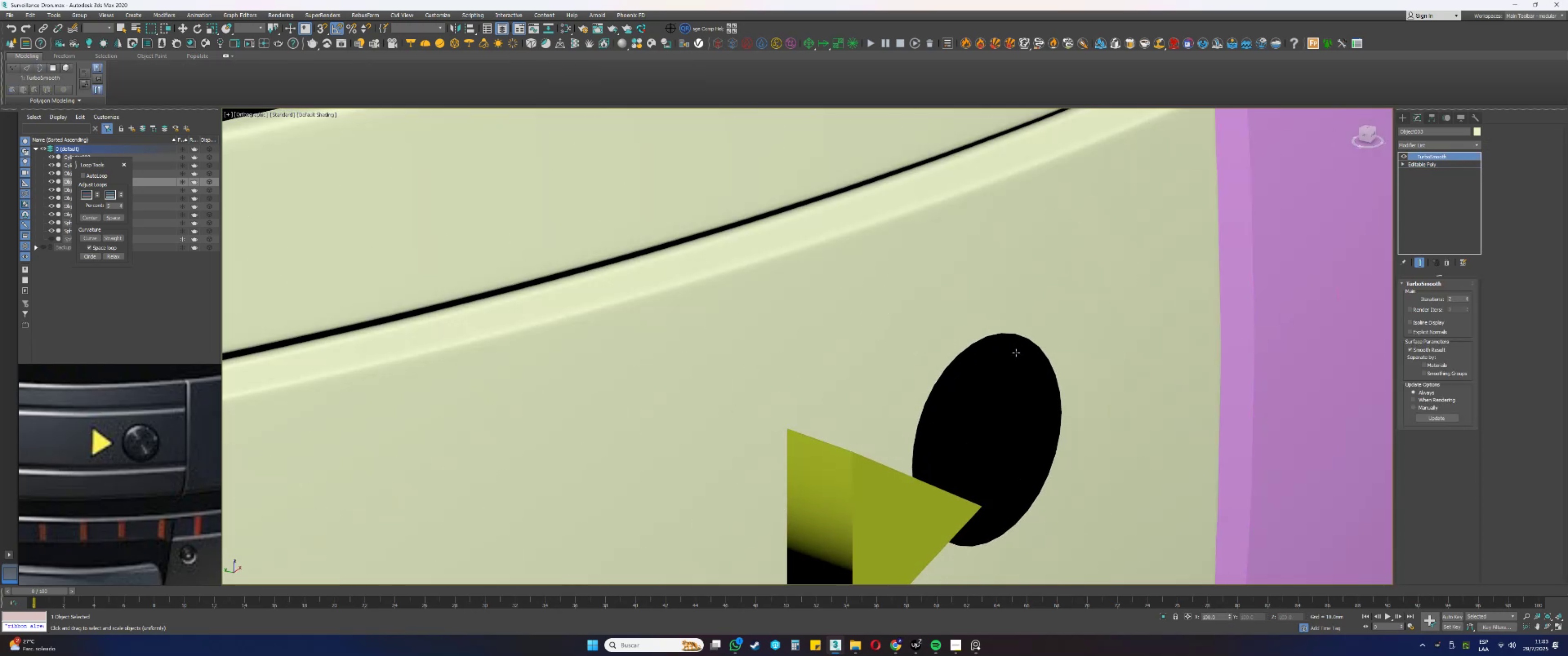 
scroll: coordinate [1016, 353], scroll_direction: down, amount: 4.0
 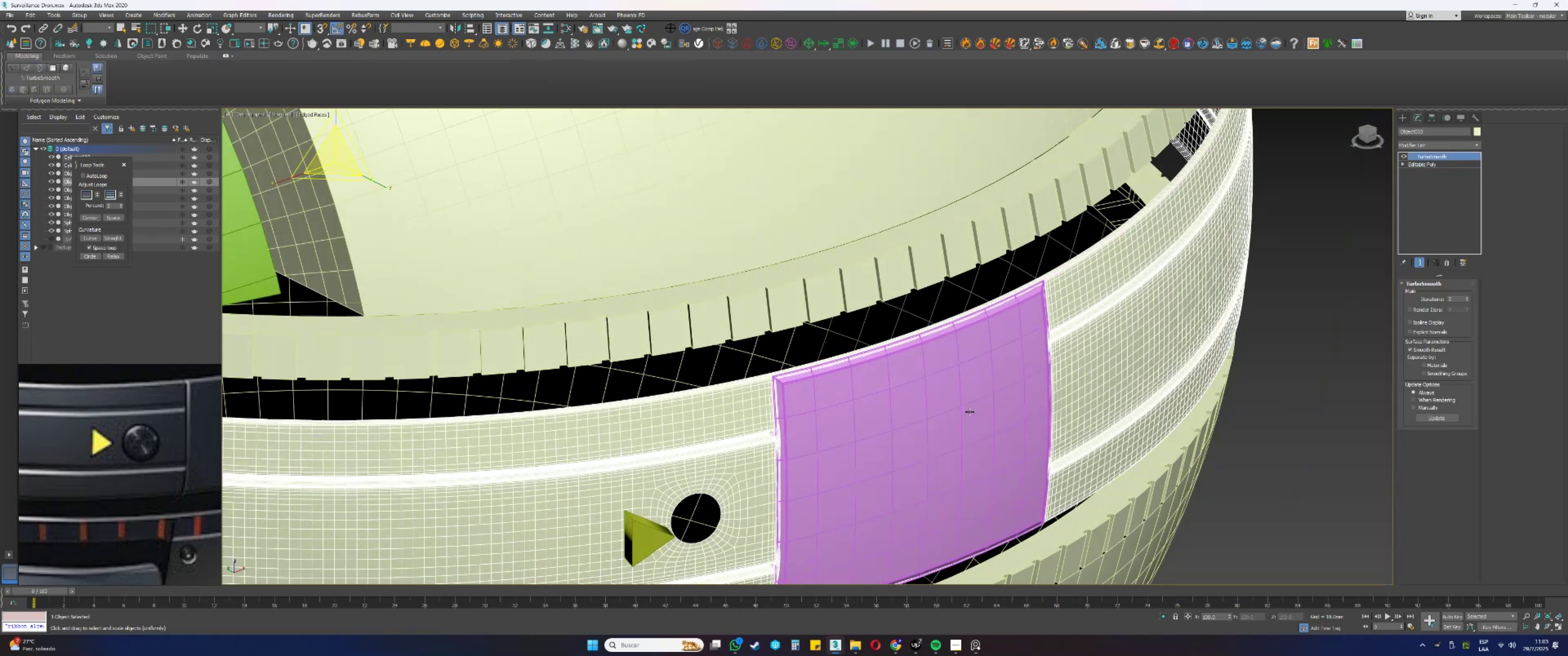 
key(F4)
 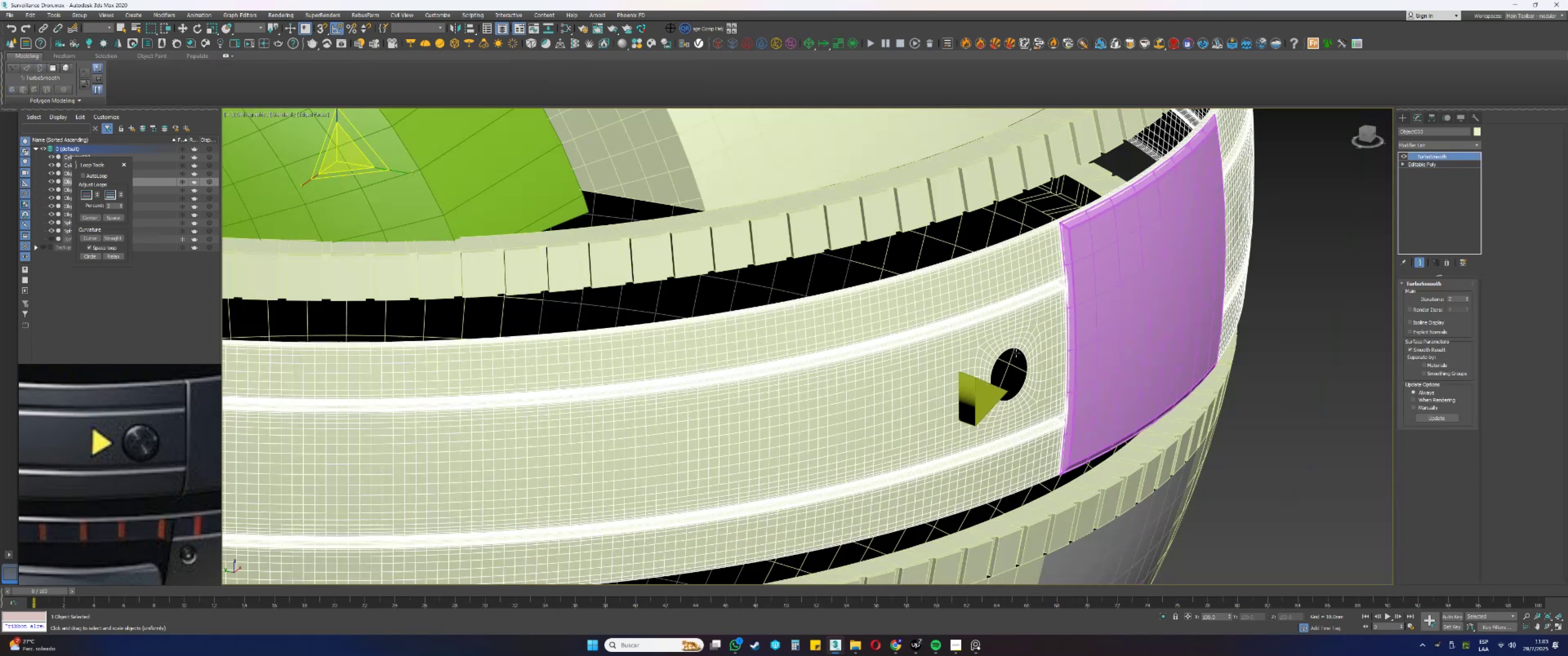 
key(Alt+AltLeft)
 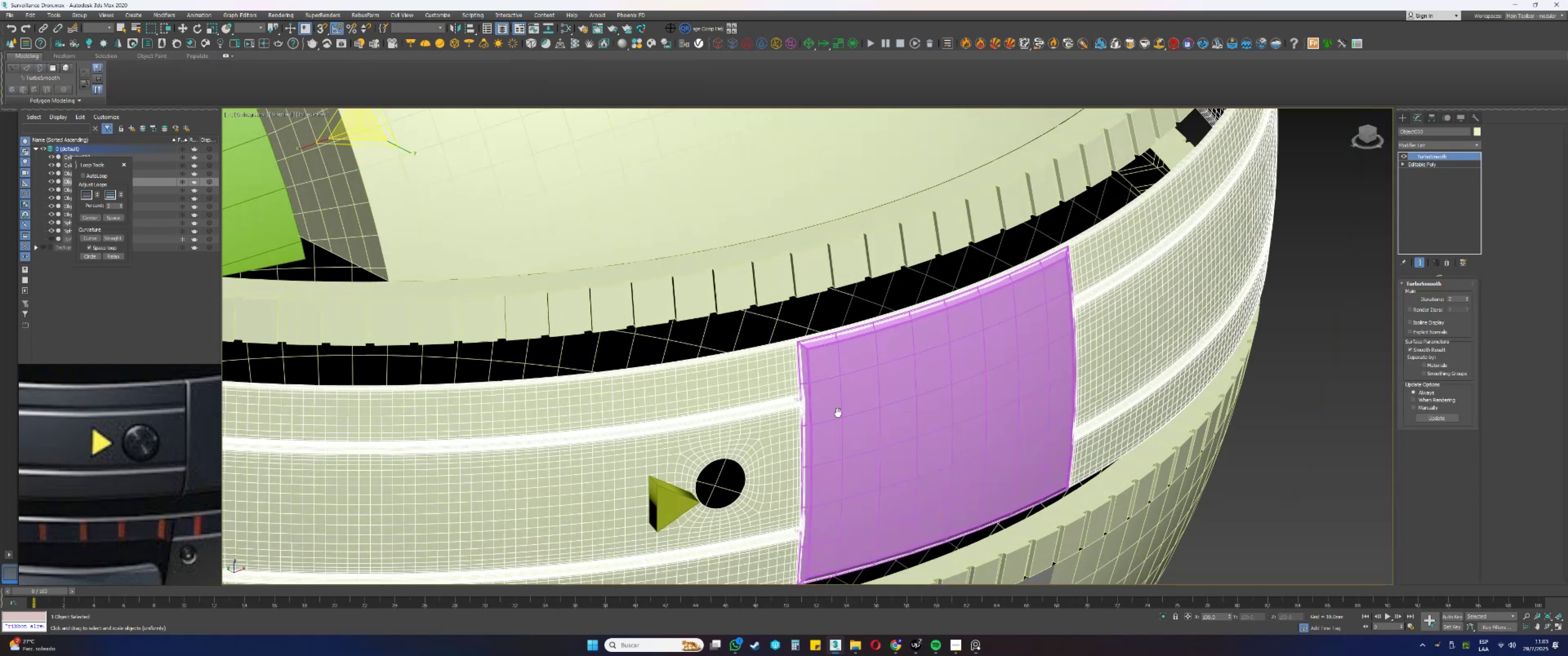 
scroll: coordinate [913, 369], scroll_direction: up, amount: 1.0
 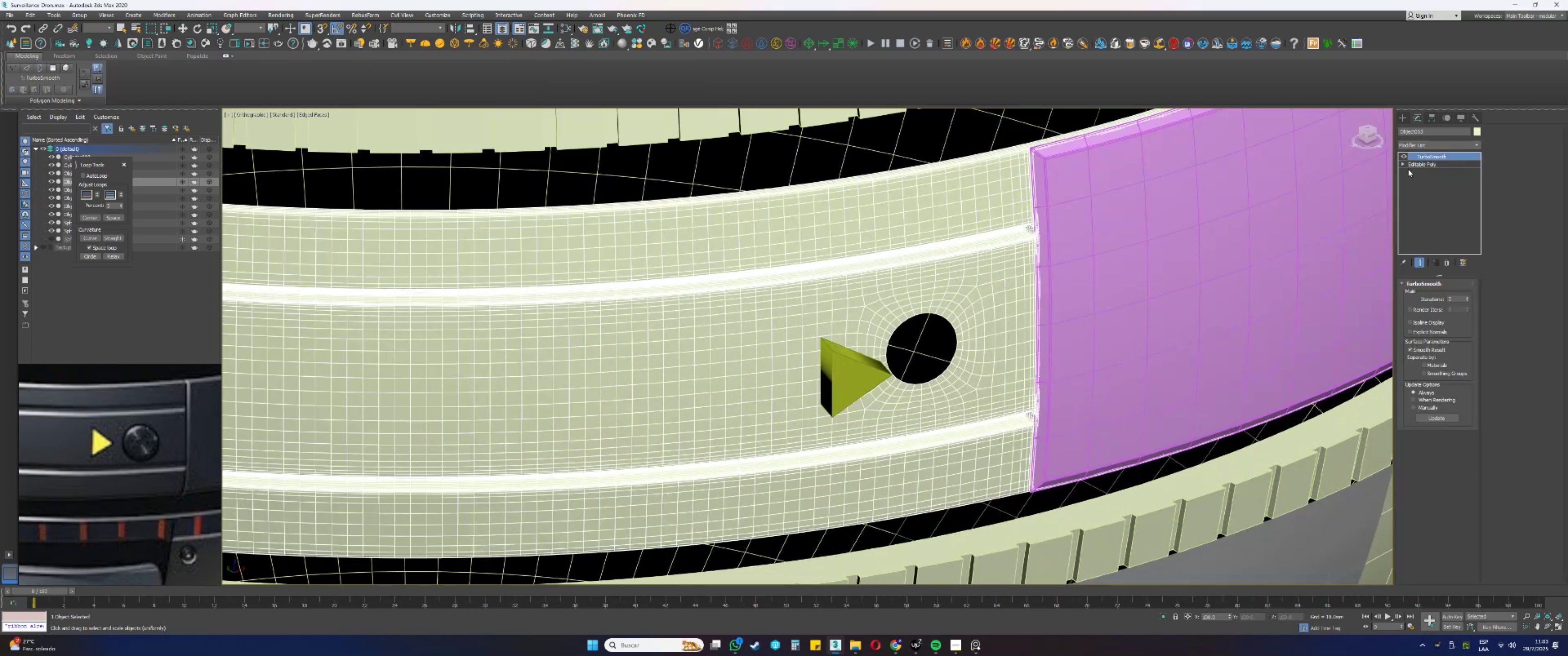 
left_click([1429, 162])
 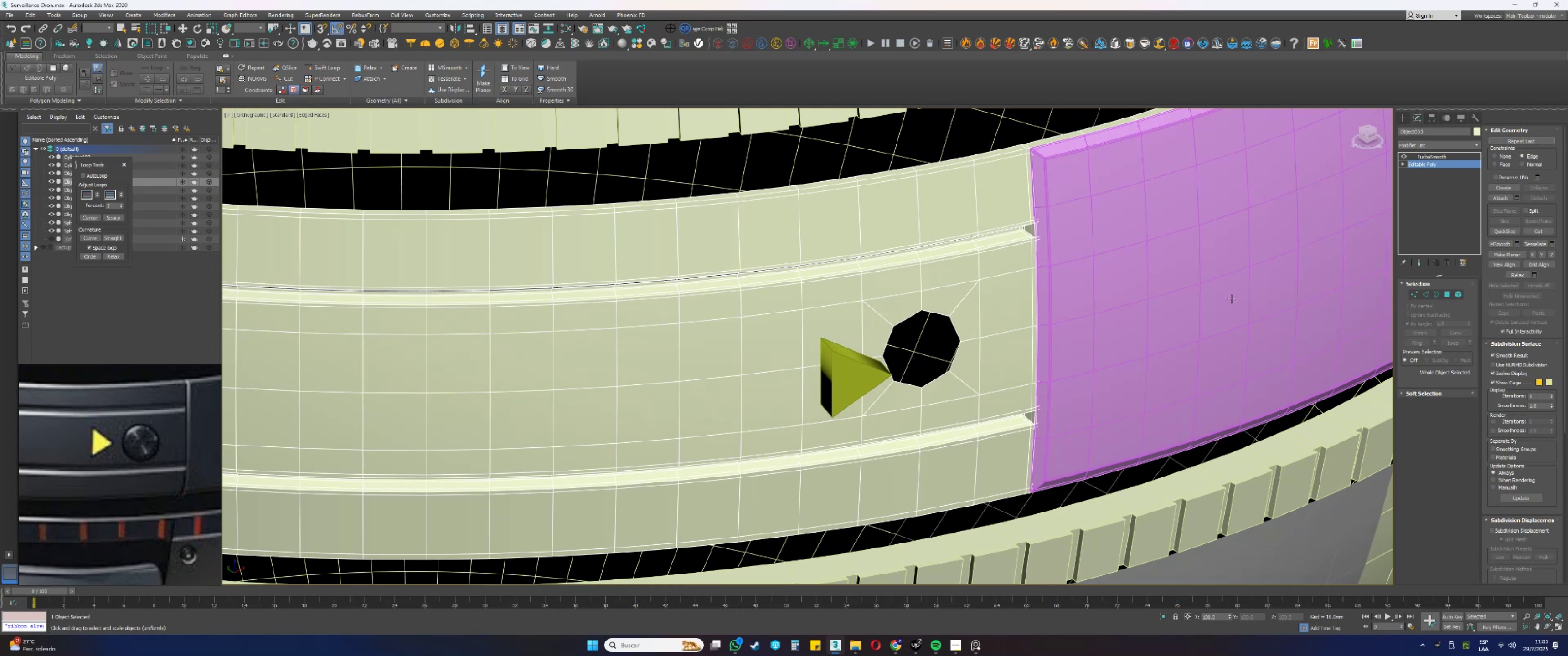 
key(3)
 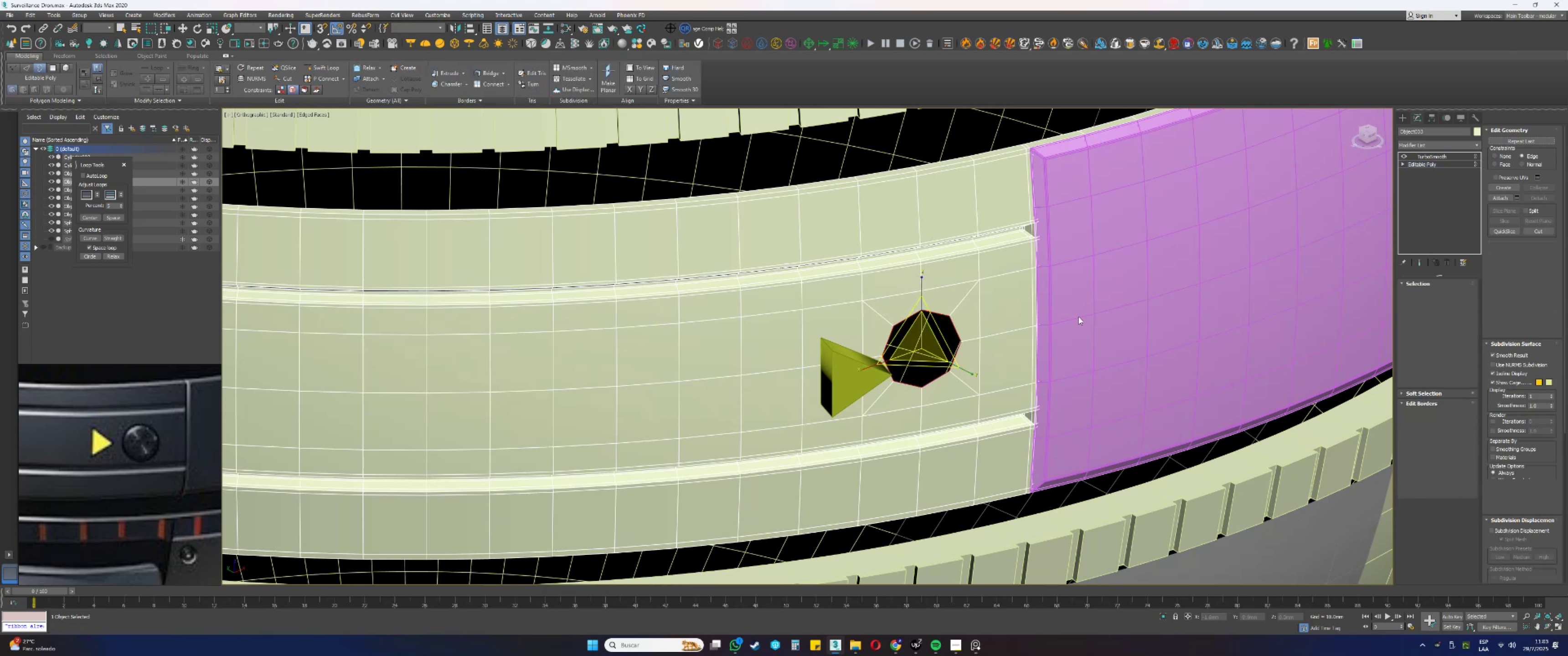 
scroll: coordinate [930, 328], scroll_direction: up, amount: 2.0
 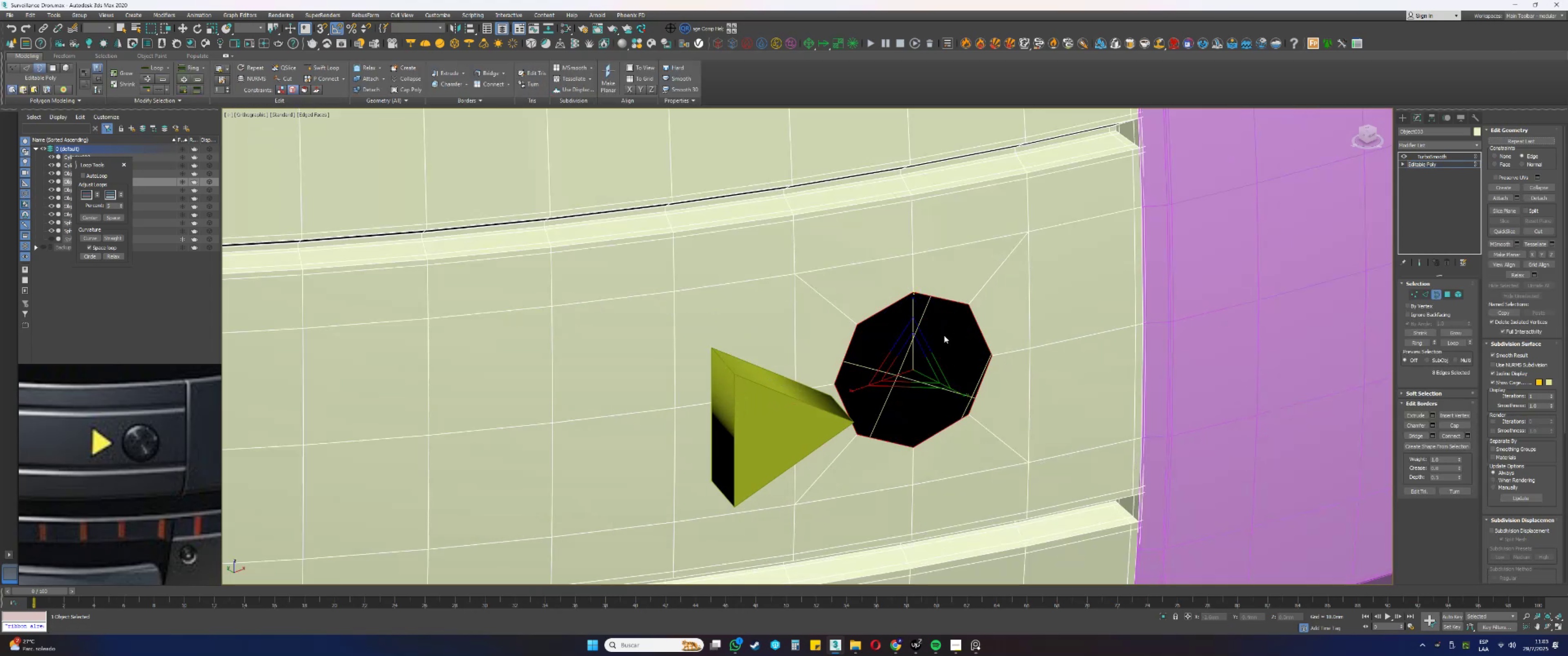 
key(Alt+AltLeft)
 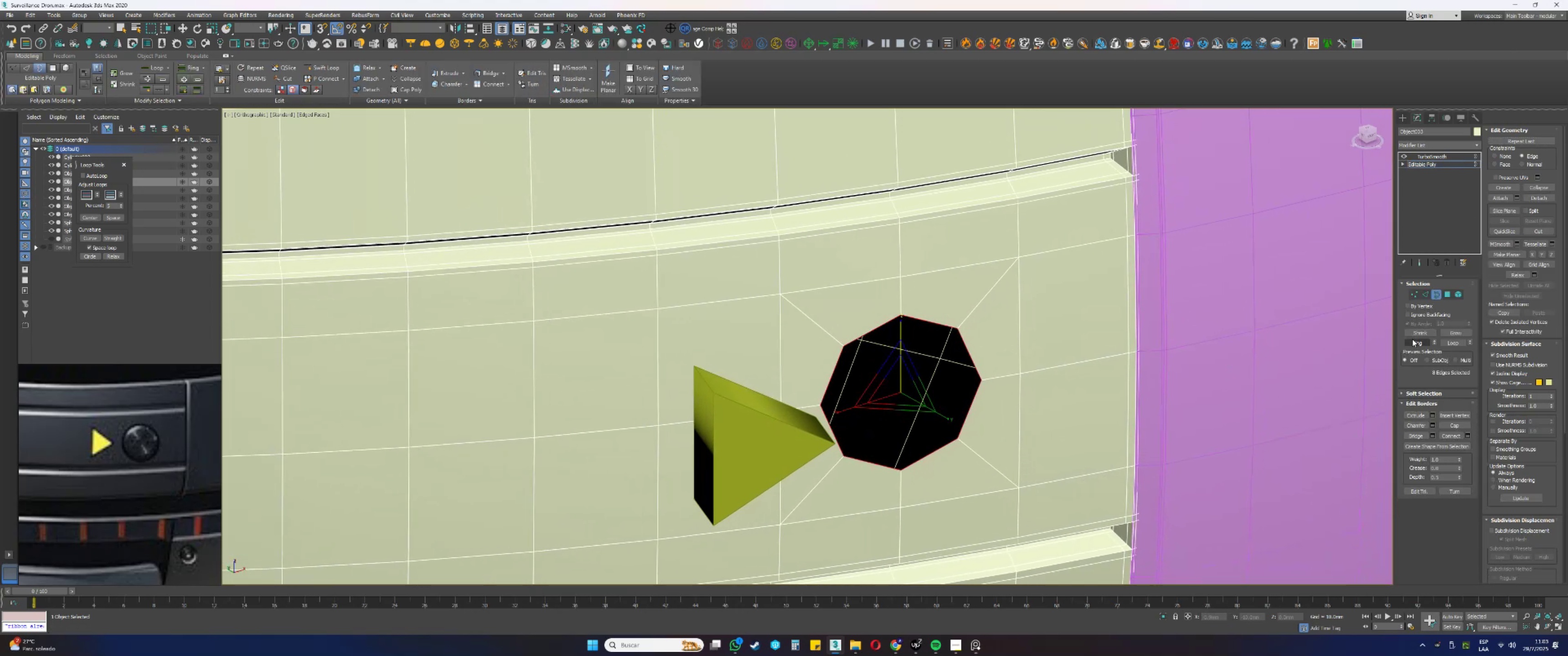 
wait(6.96)
 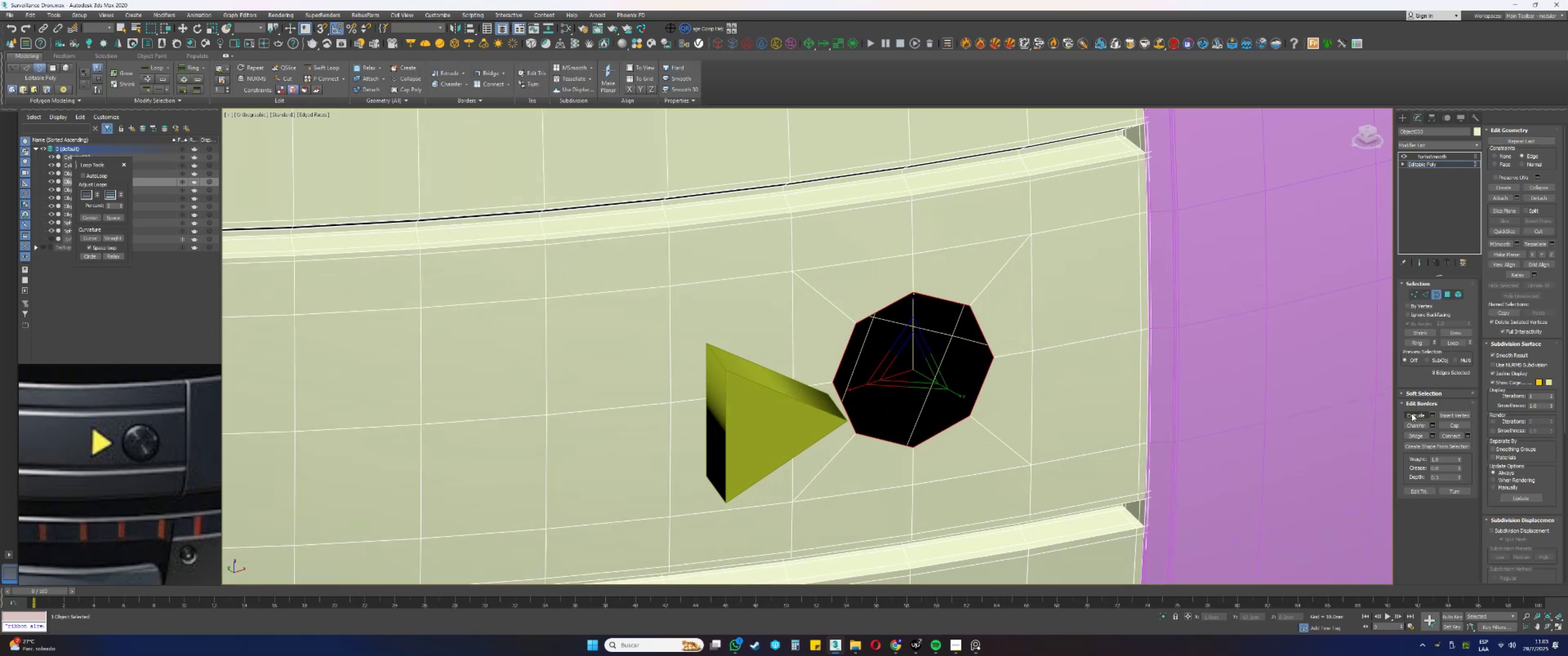 
left_click([1495, 155])
 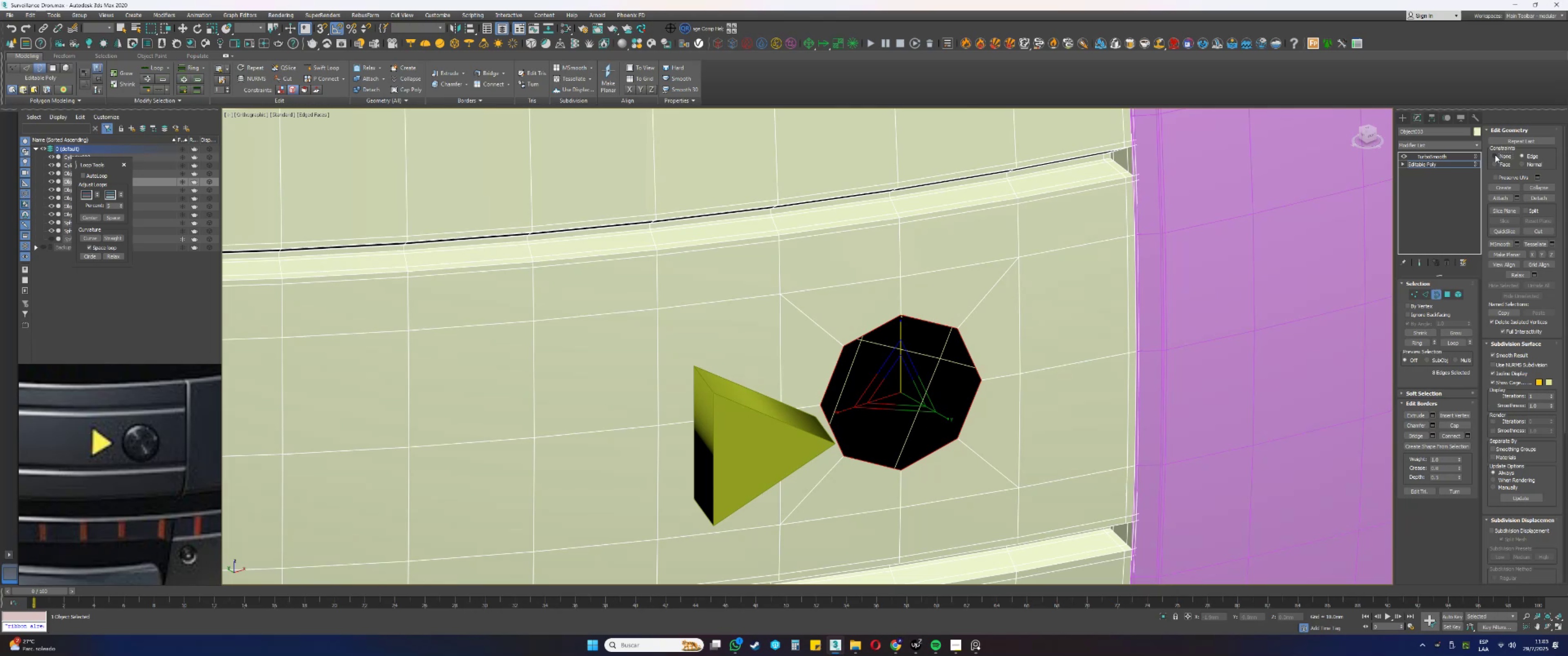 
key(W)
 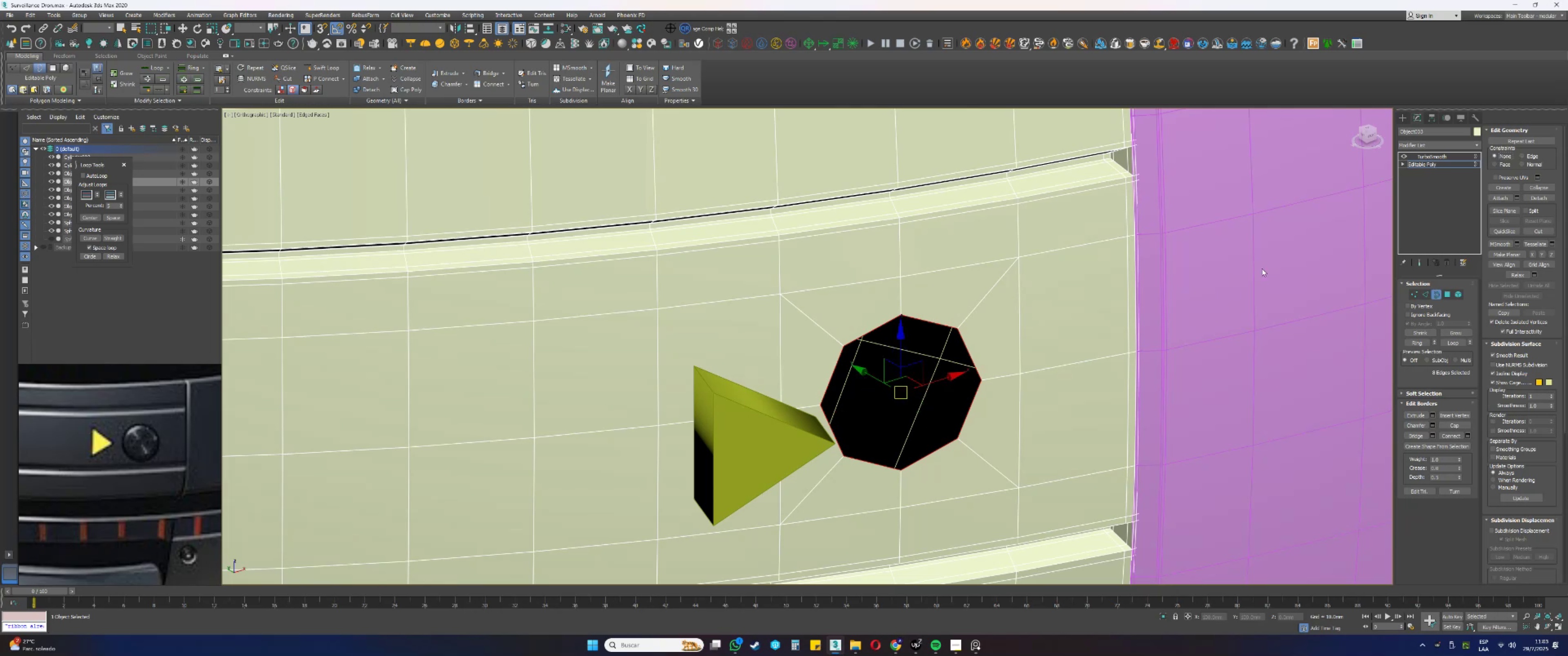 
hold_key(key=AltLeft, duration=0.83)
 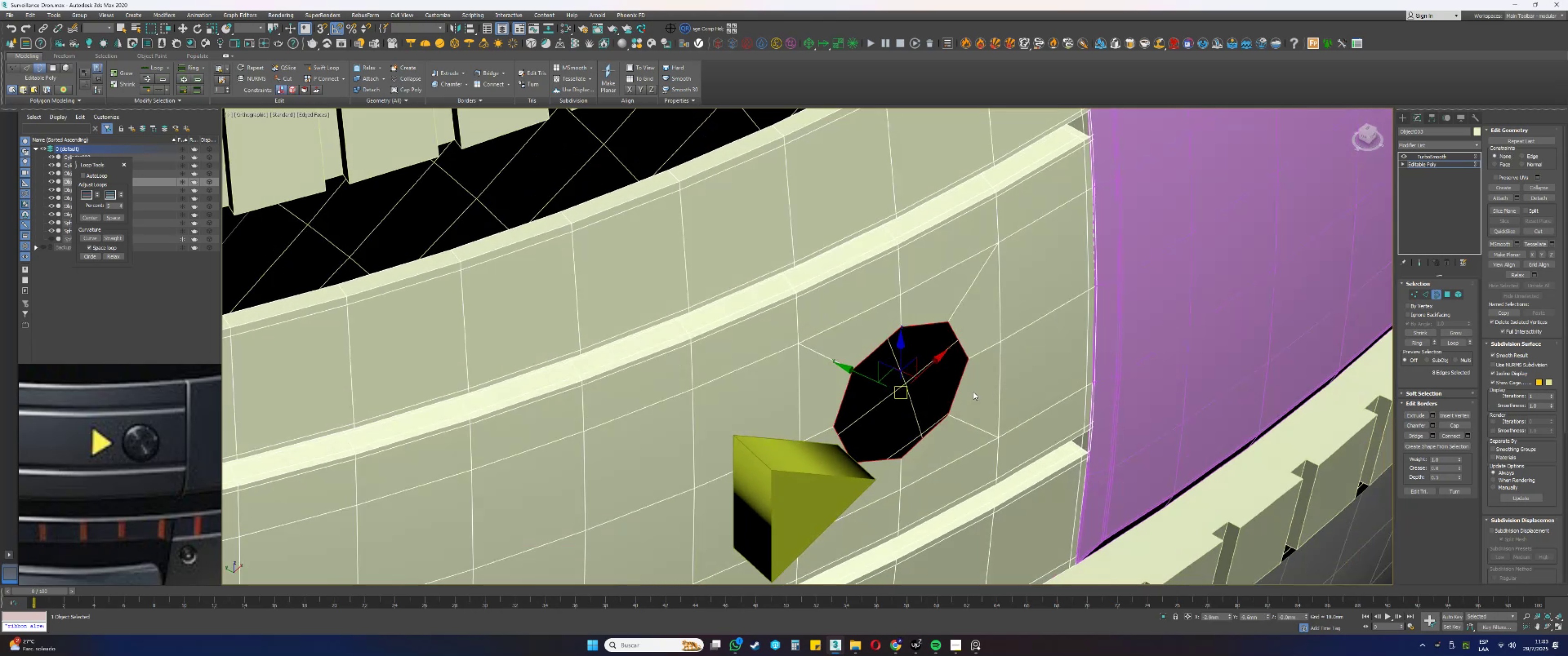 
key(Alt+AltLeft)
 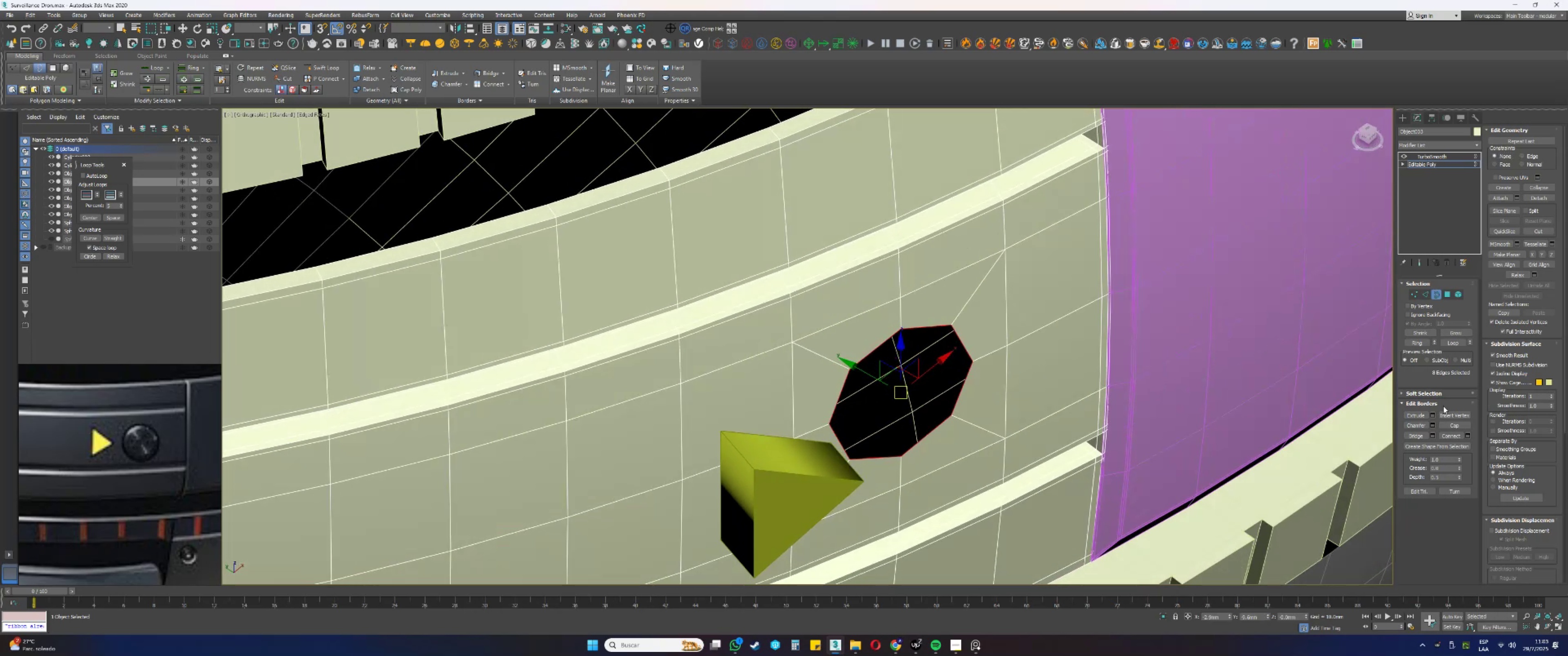 
left_click([1459, 425])
 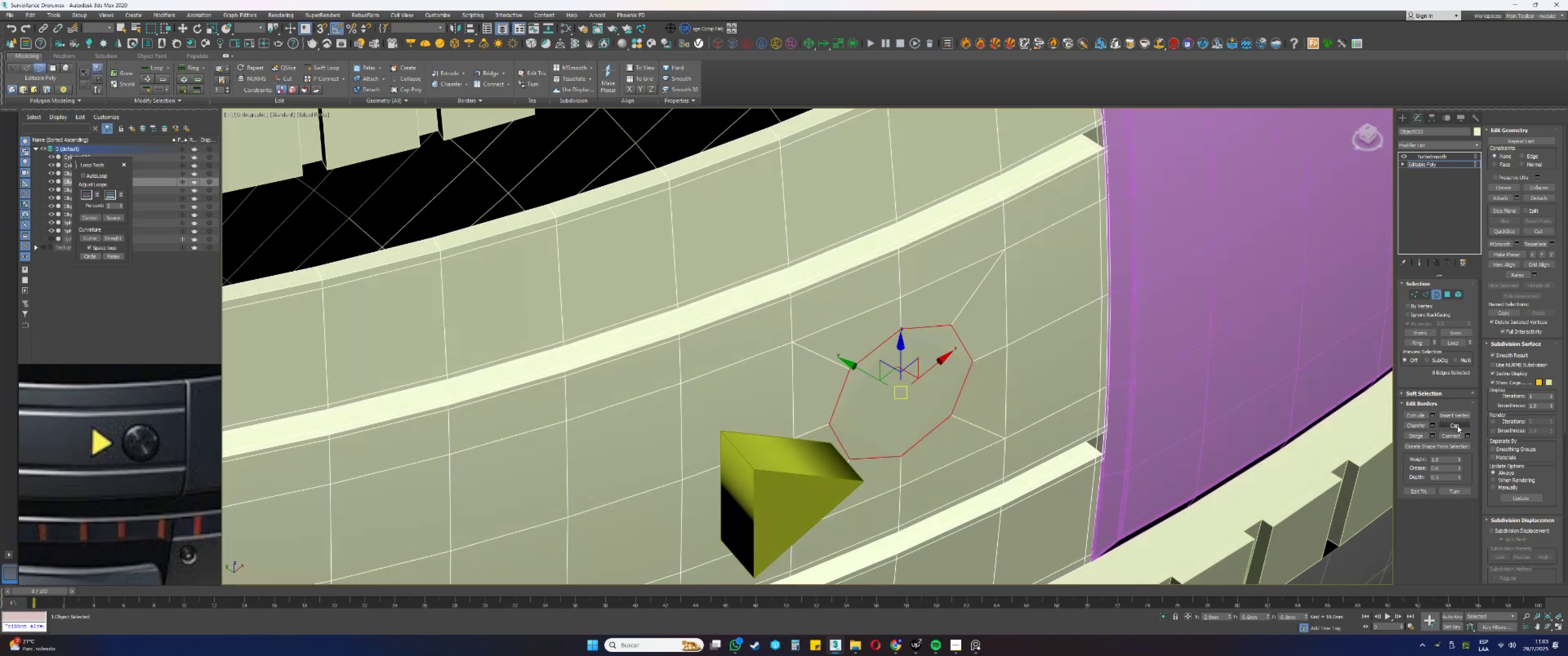 
key(4)
 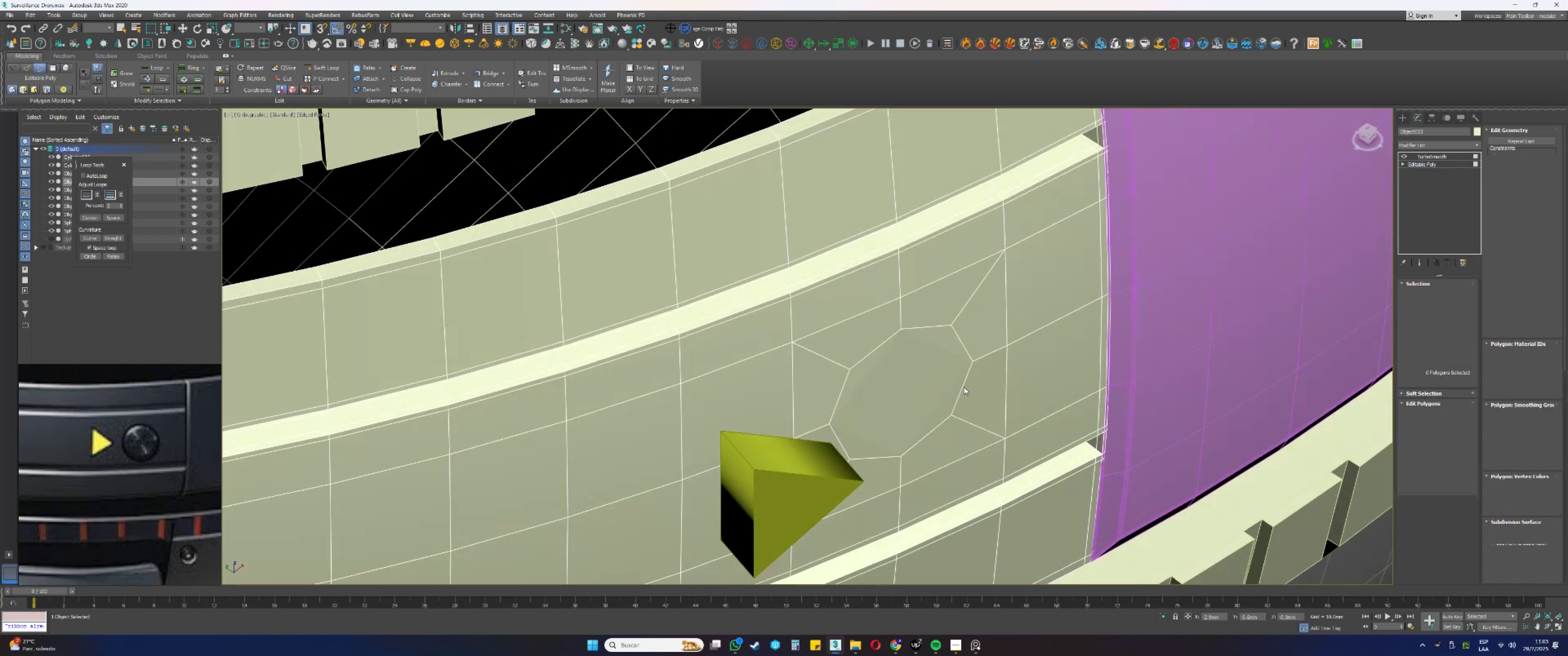 
left_click([945, 384])
 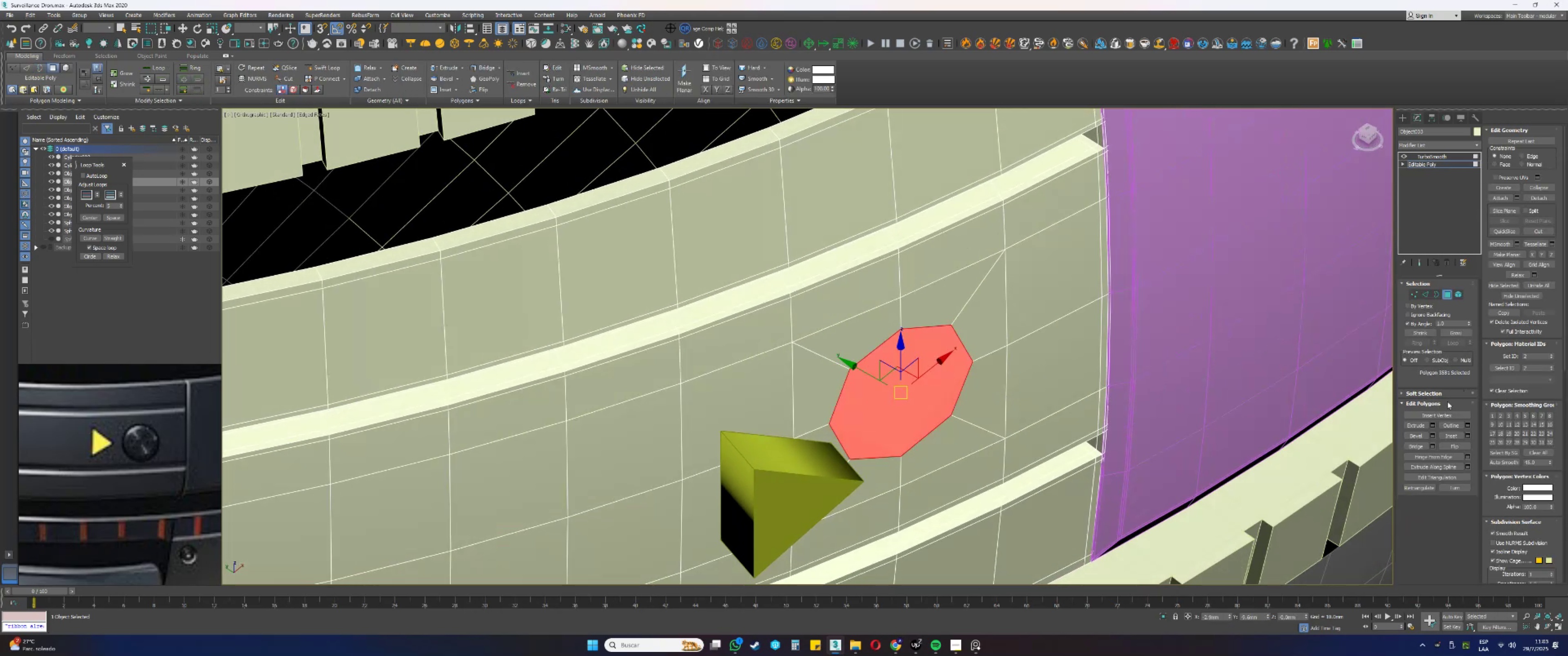 
left_click([1432, 425])
 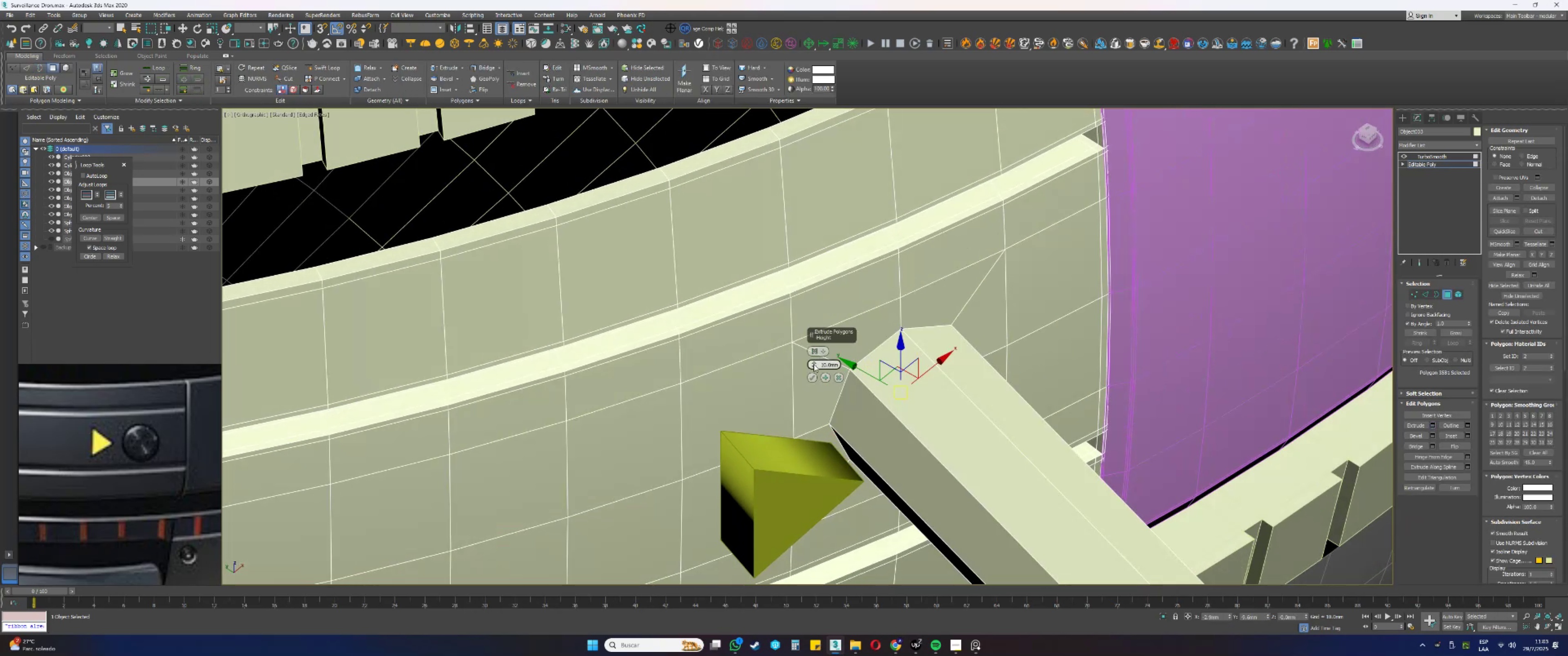 
left_click_drag(start_coordinate=[813, 364], to_coordinate=[817, 387])
 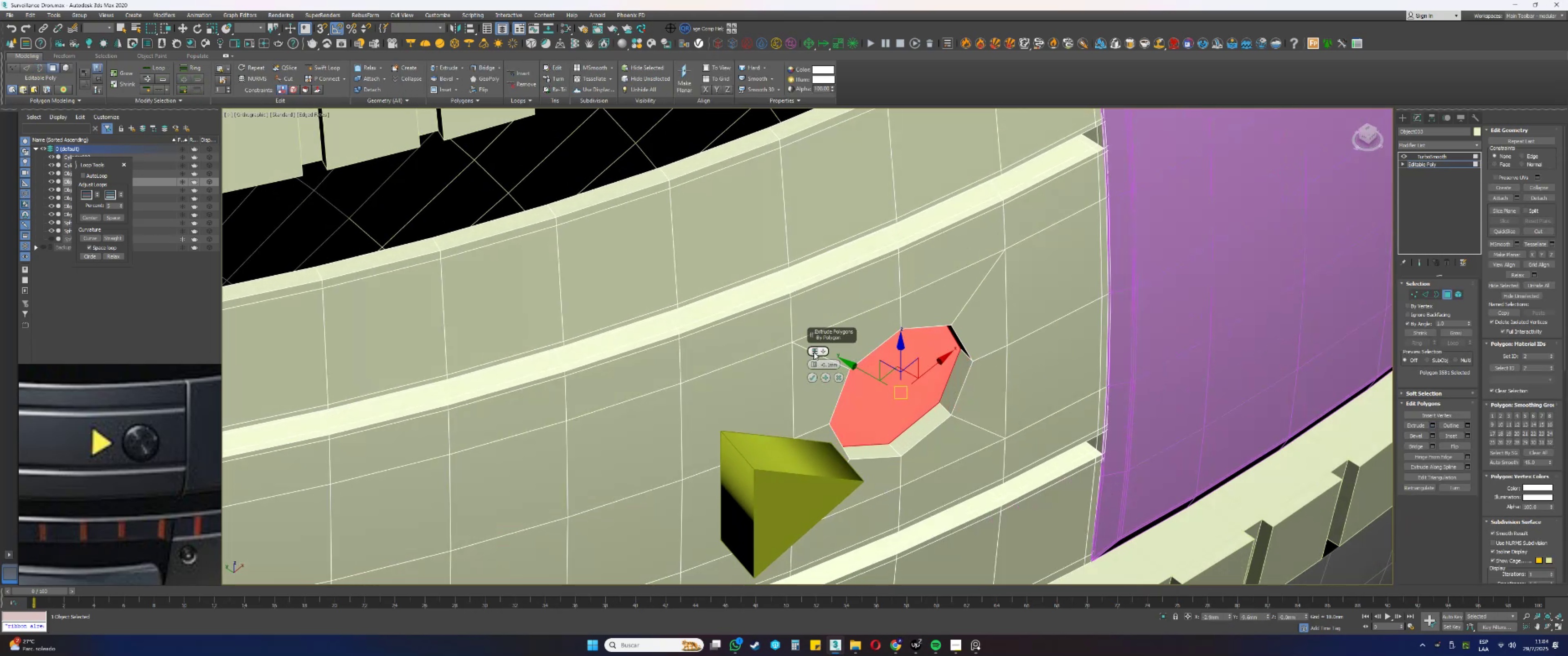 
triple_click([815, 353])
 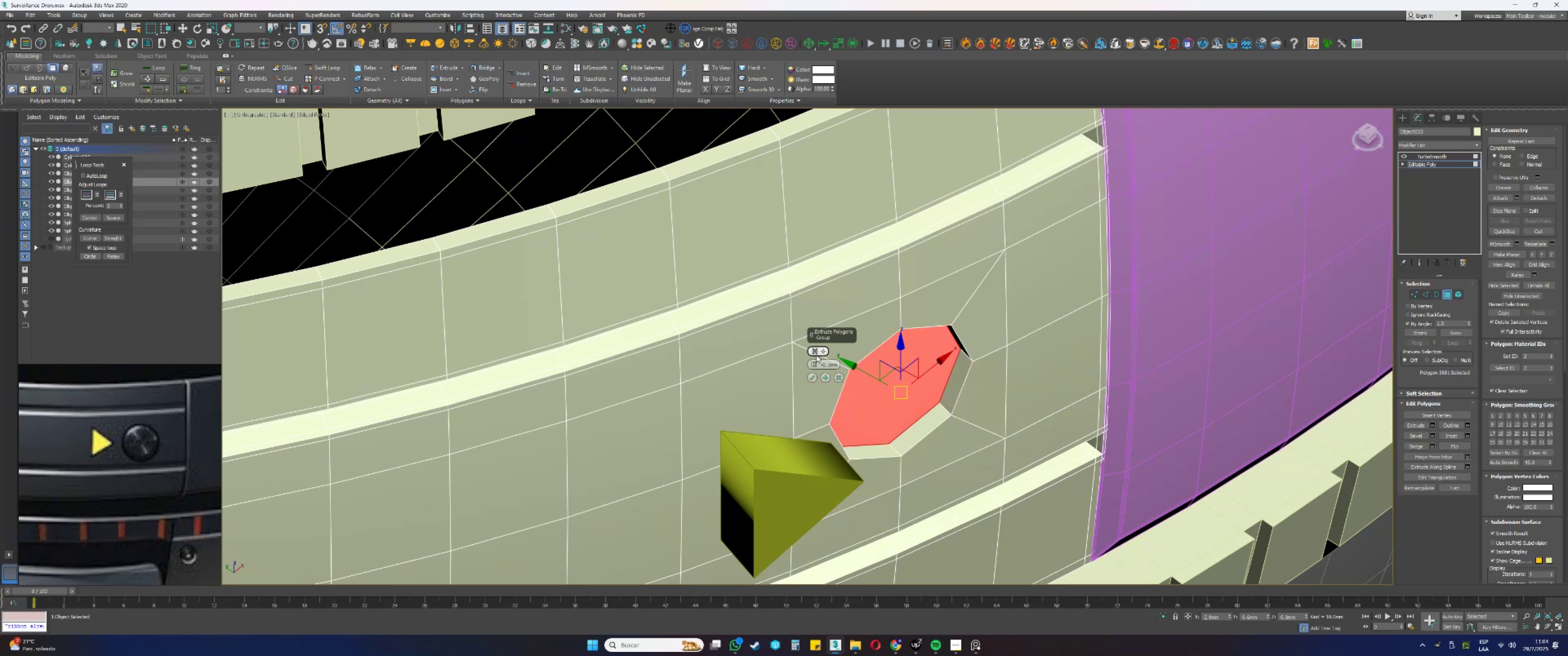 
left_click([816, 354])
 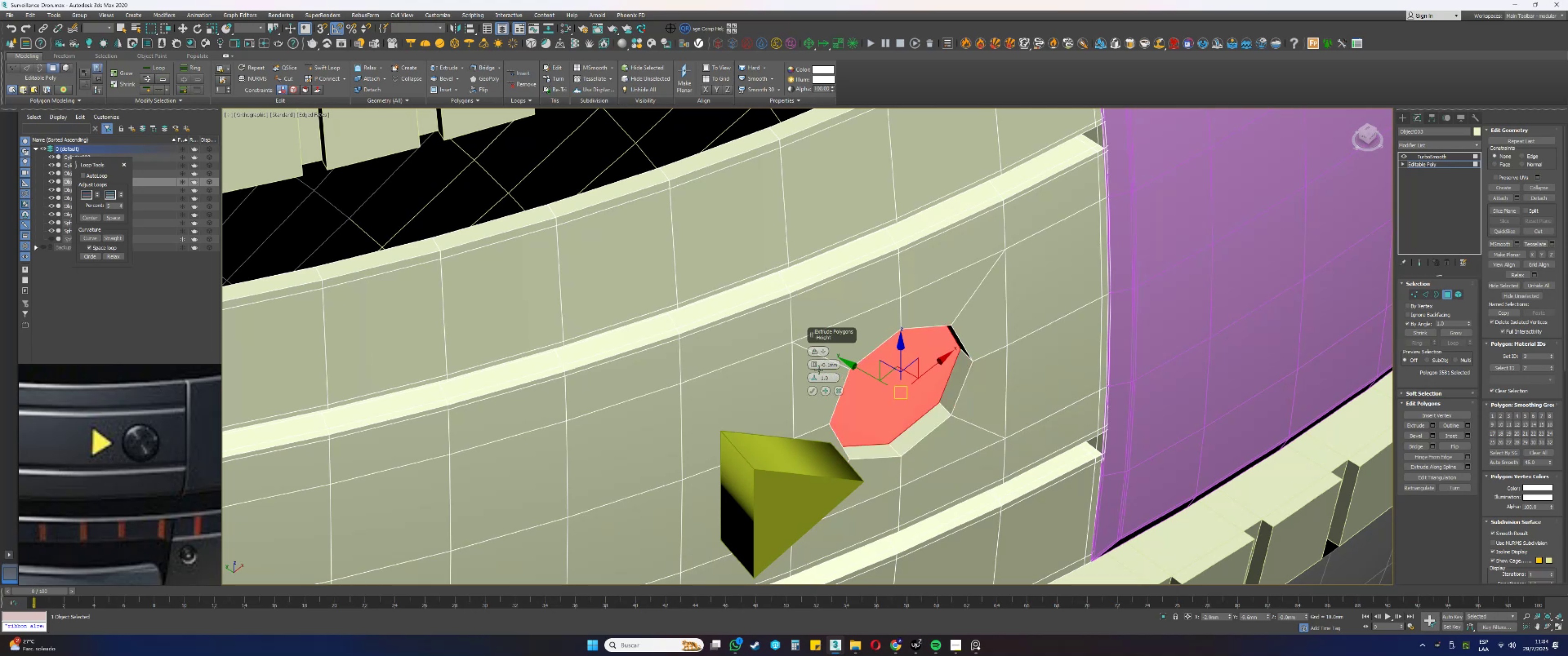 
left_click_drag(start_coordinate=[814, 366], to_coordinate=[830, 538])
 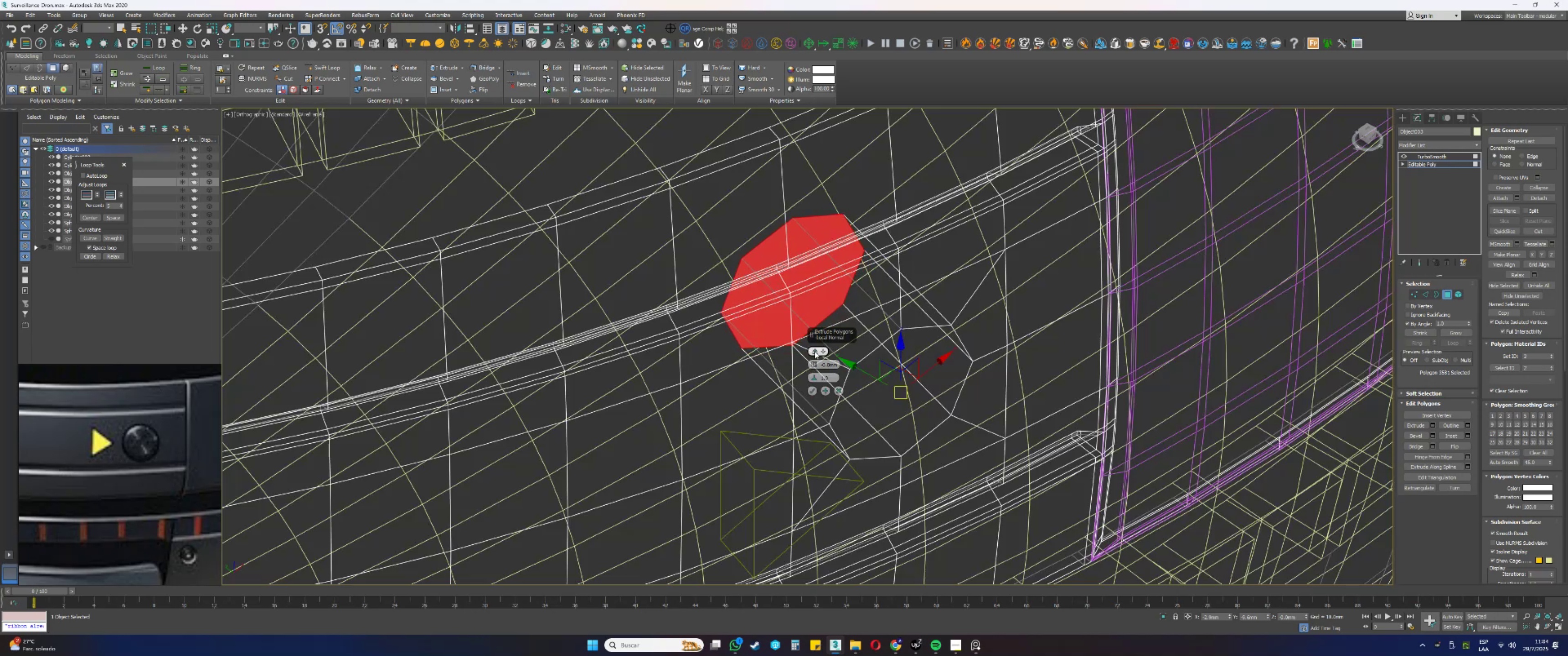 
key(F3)
 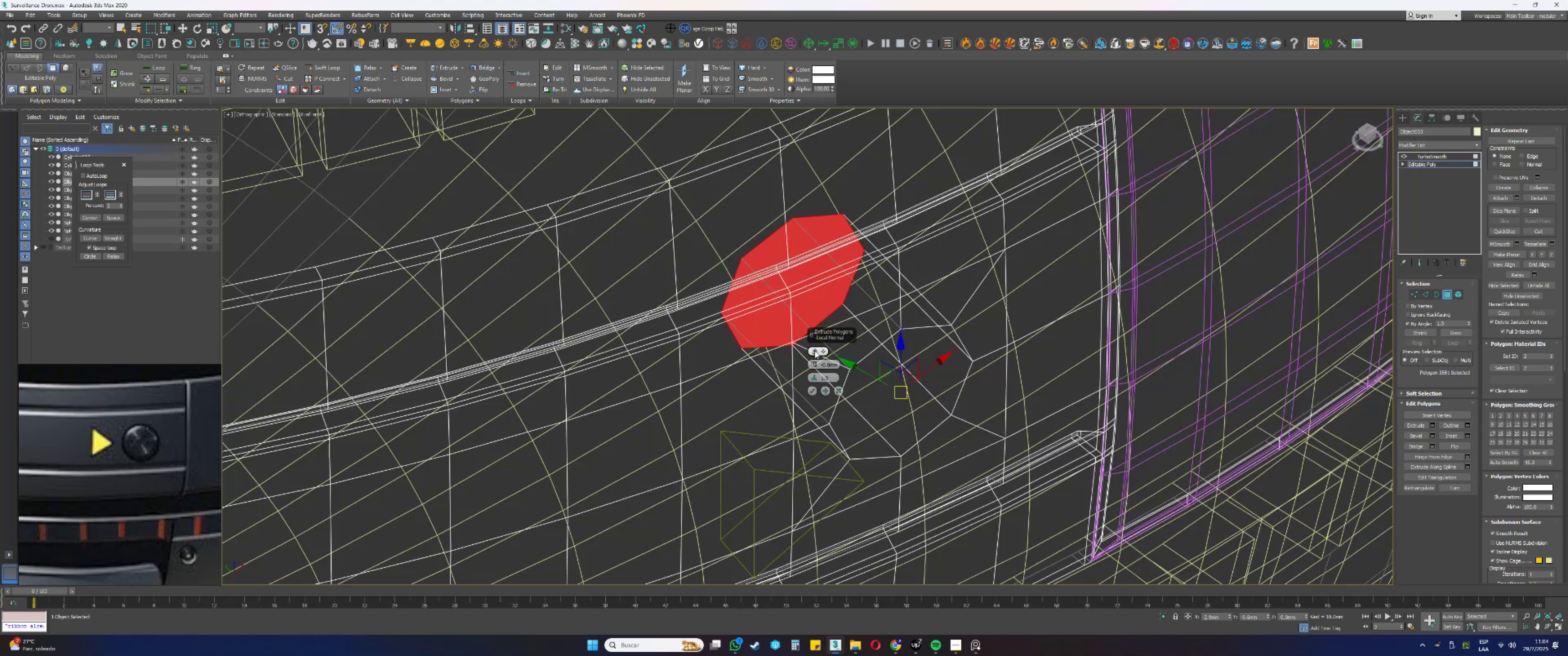 
double_click([815, 351])
 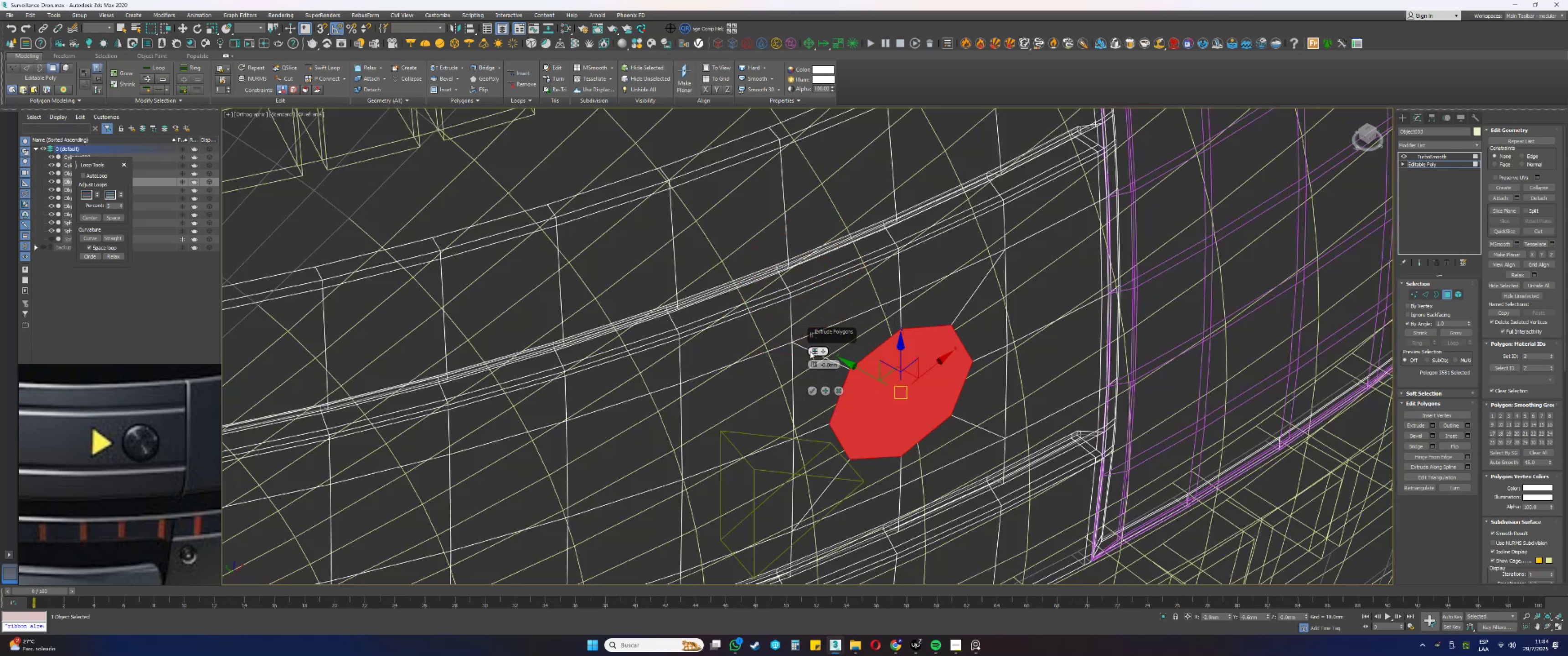 
triple_click([810, 351])
 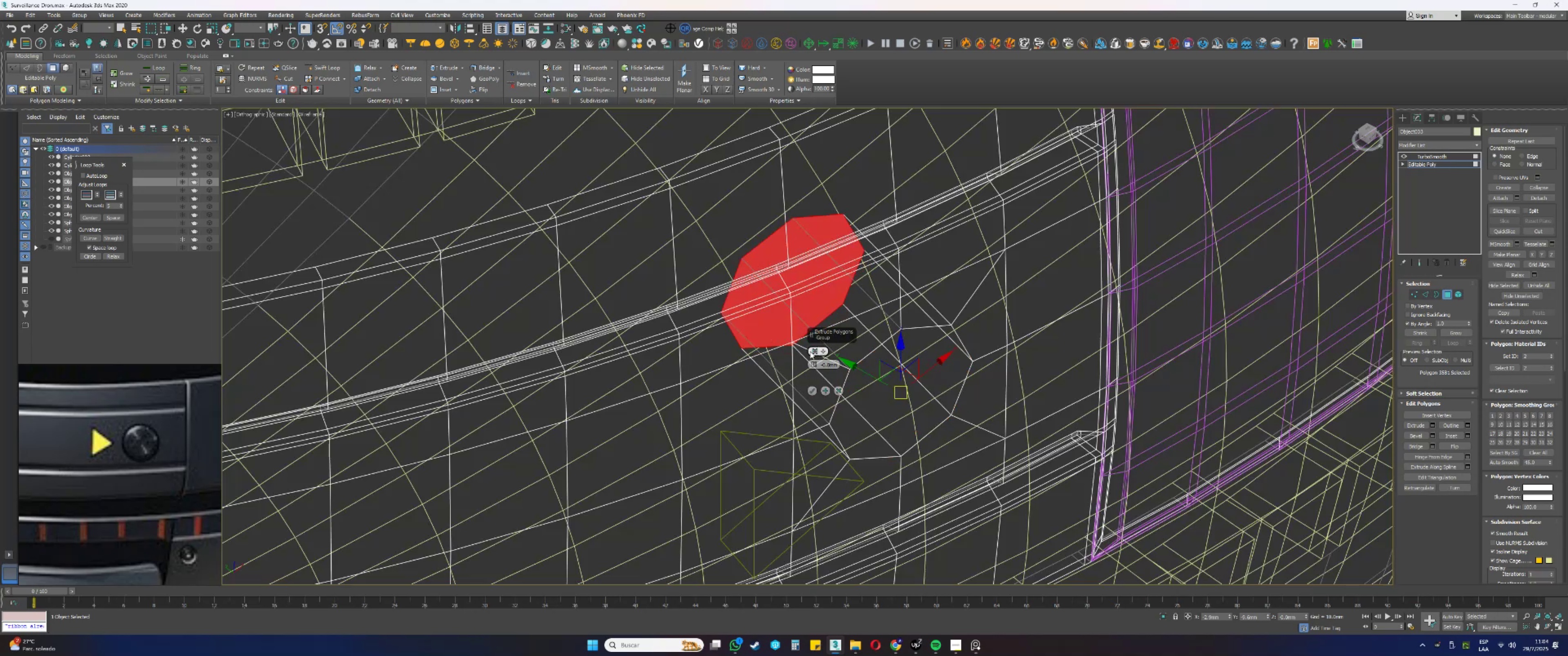 
left_click([810, 351])
 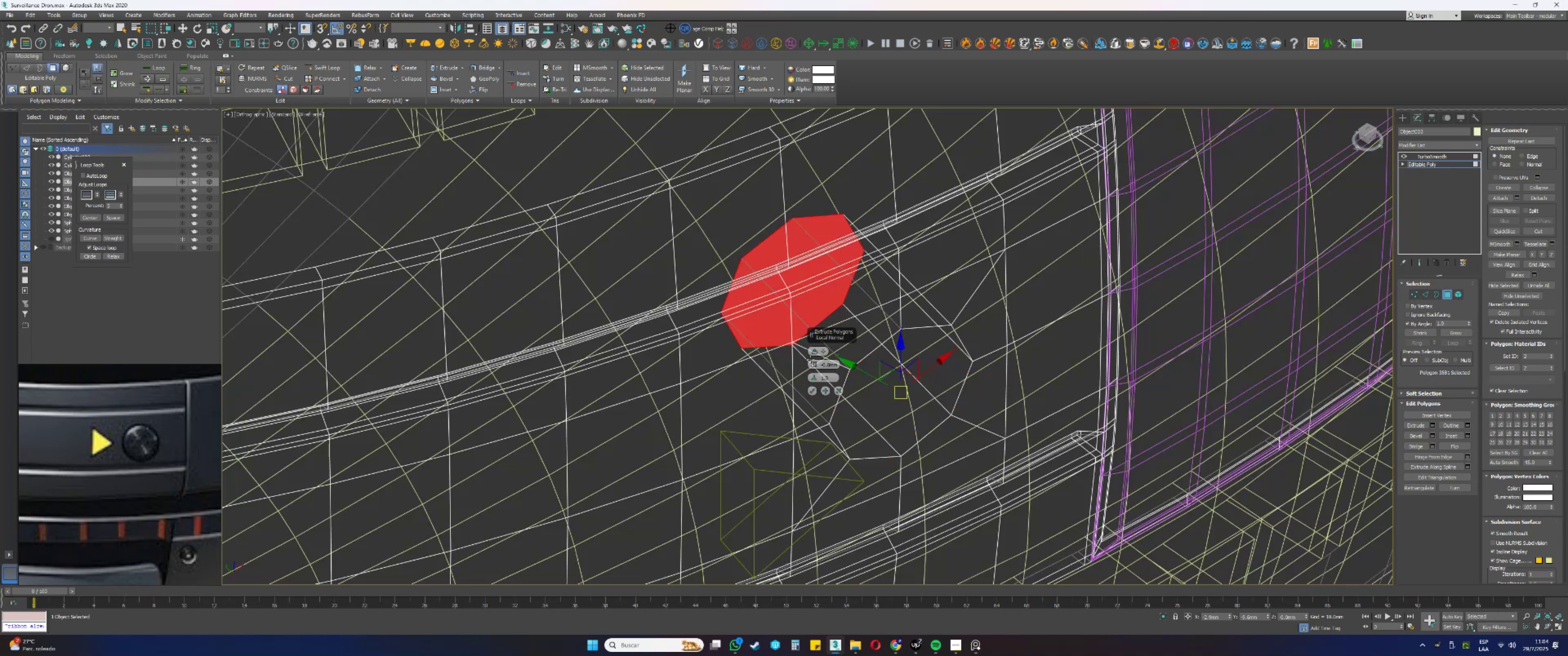 
key(F3)
 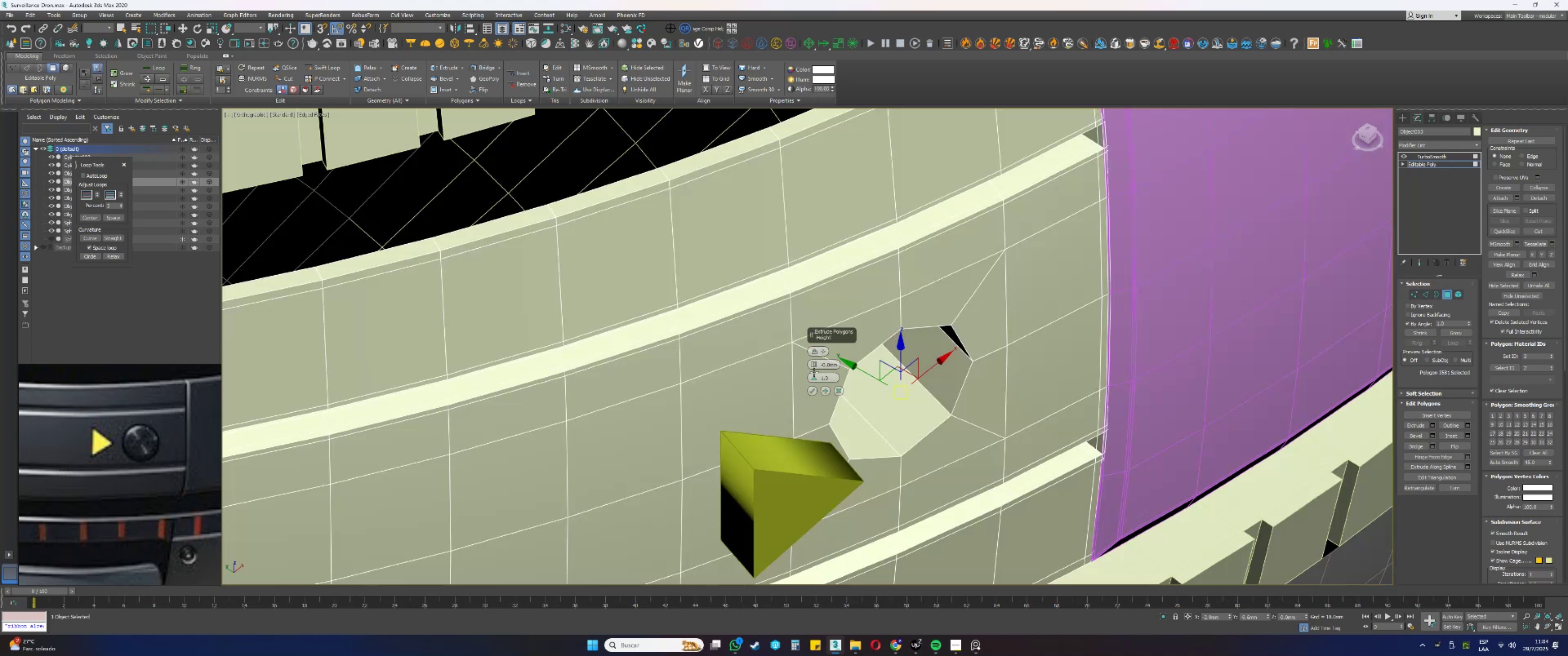 
left_click_drag(start_coordinate=[813, 365], to_coordinate=[879, 251])
 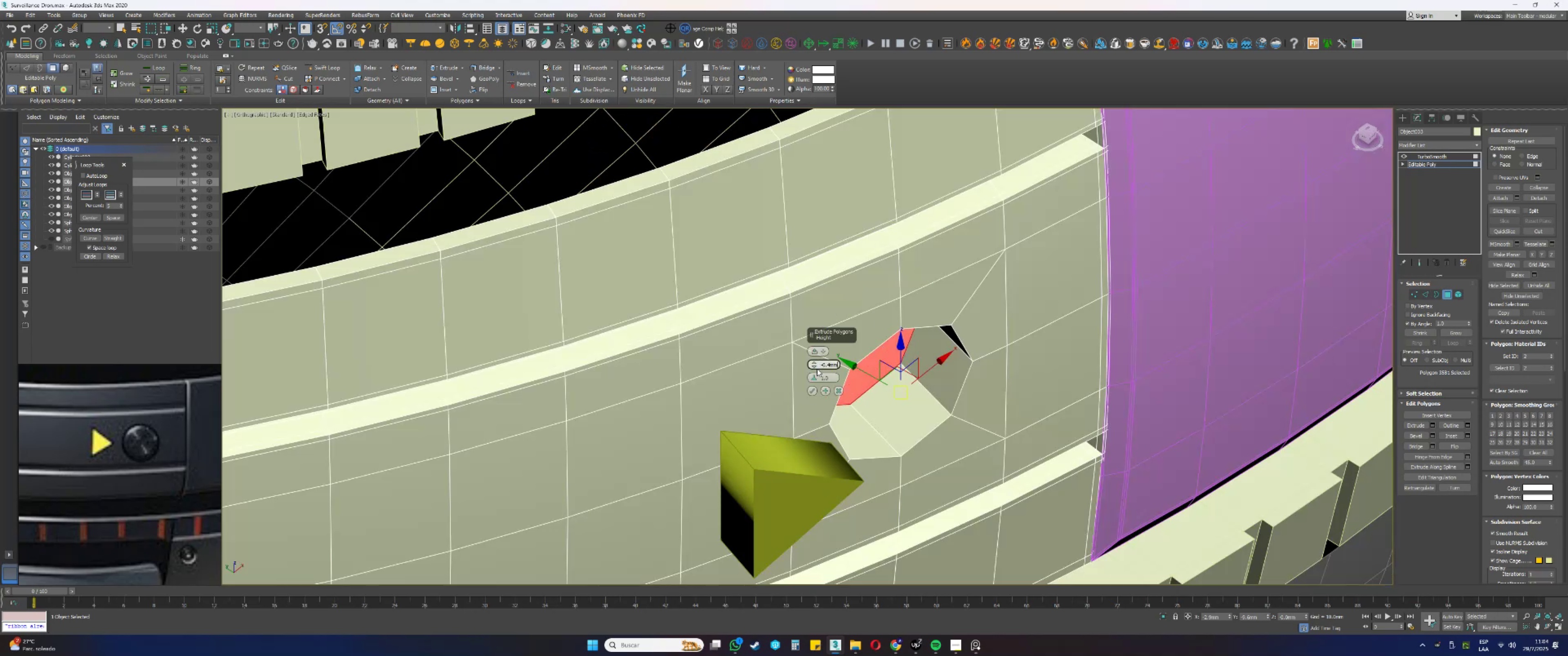 
double_click([814, 366])
 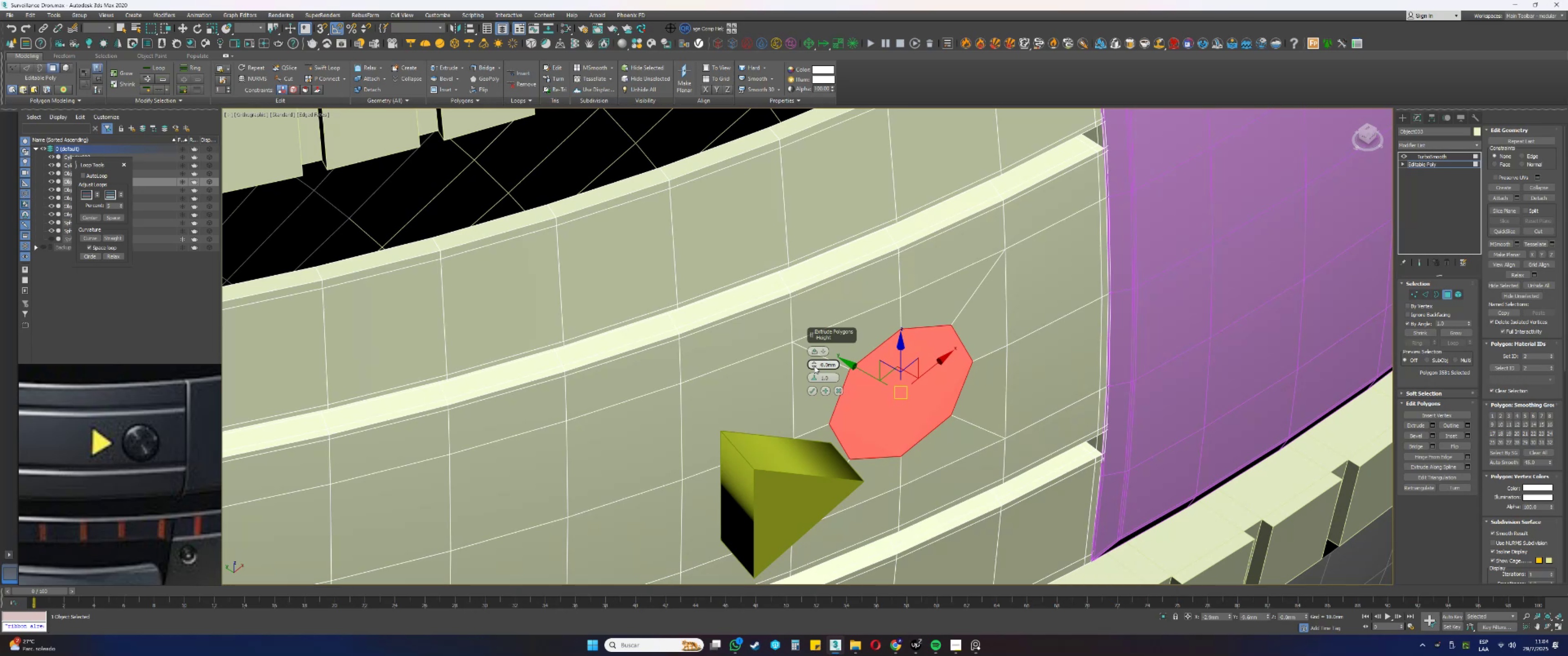 
scroll: coordinate [851, 382], scroll_direction: down, amount: 1.0
 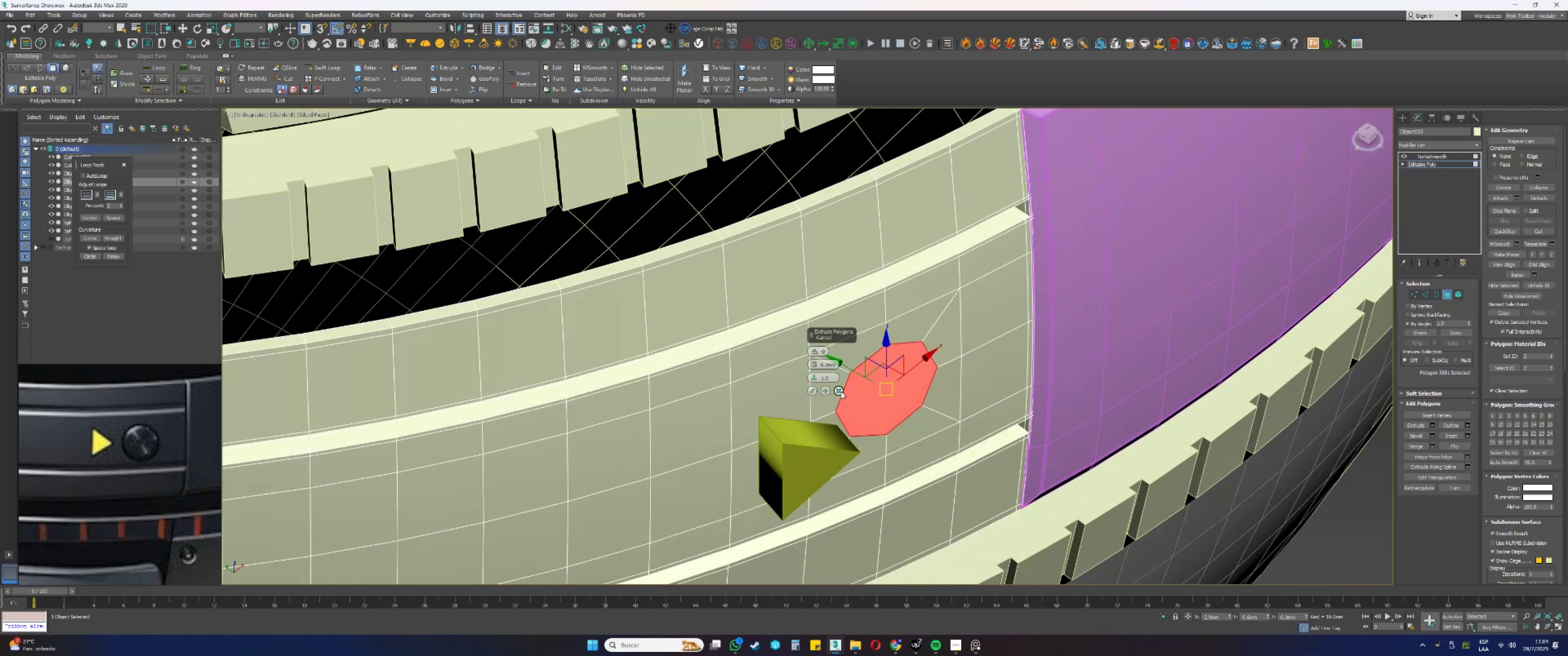 
left_click([837, 393])
 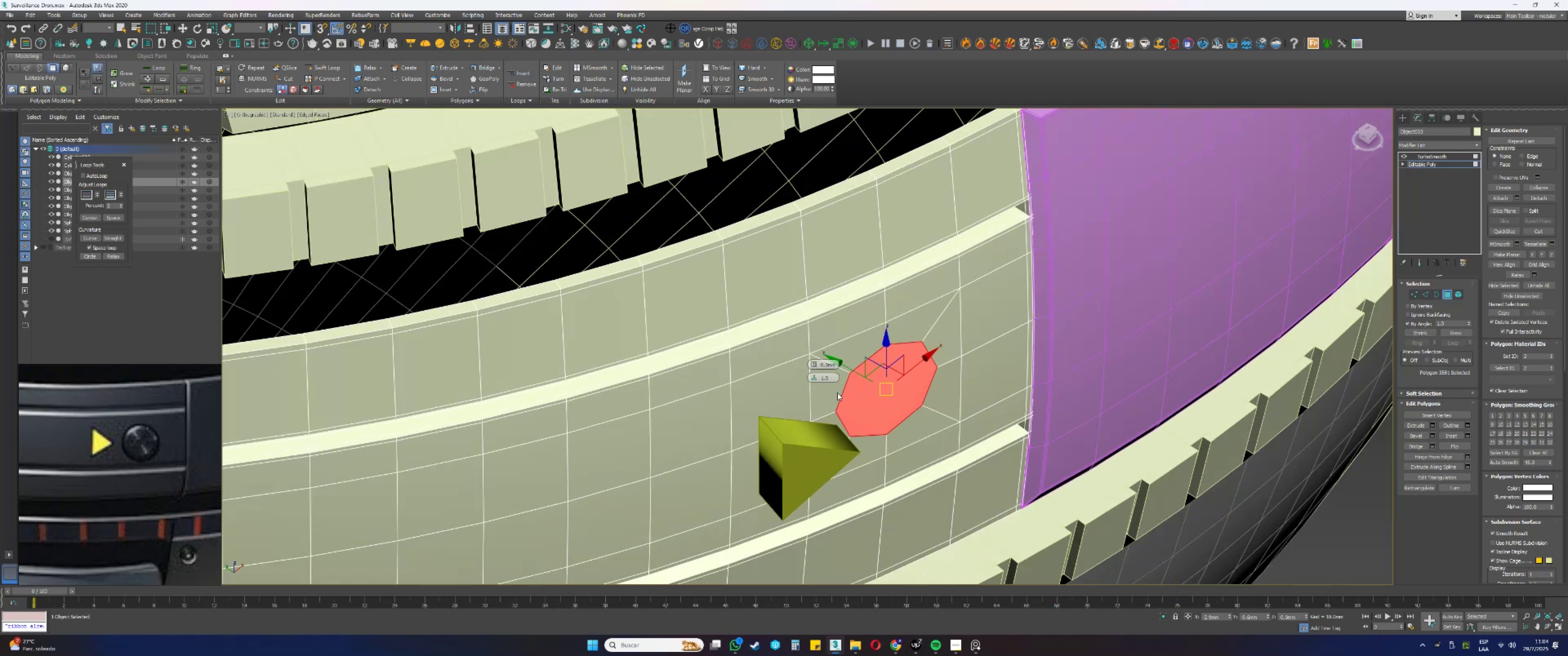 
scroll: coordinate [838, 391], scroll_direction: down, amount: 2.0
 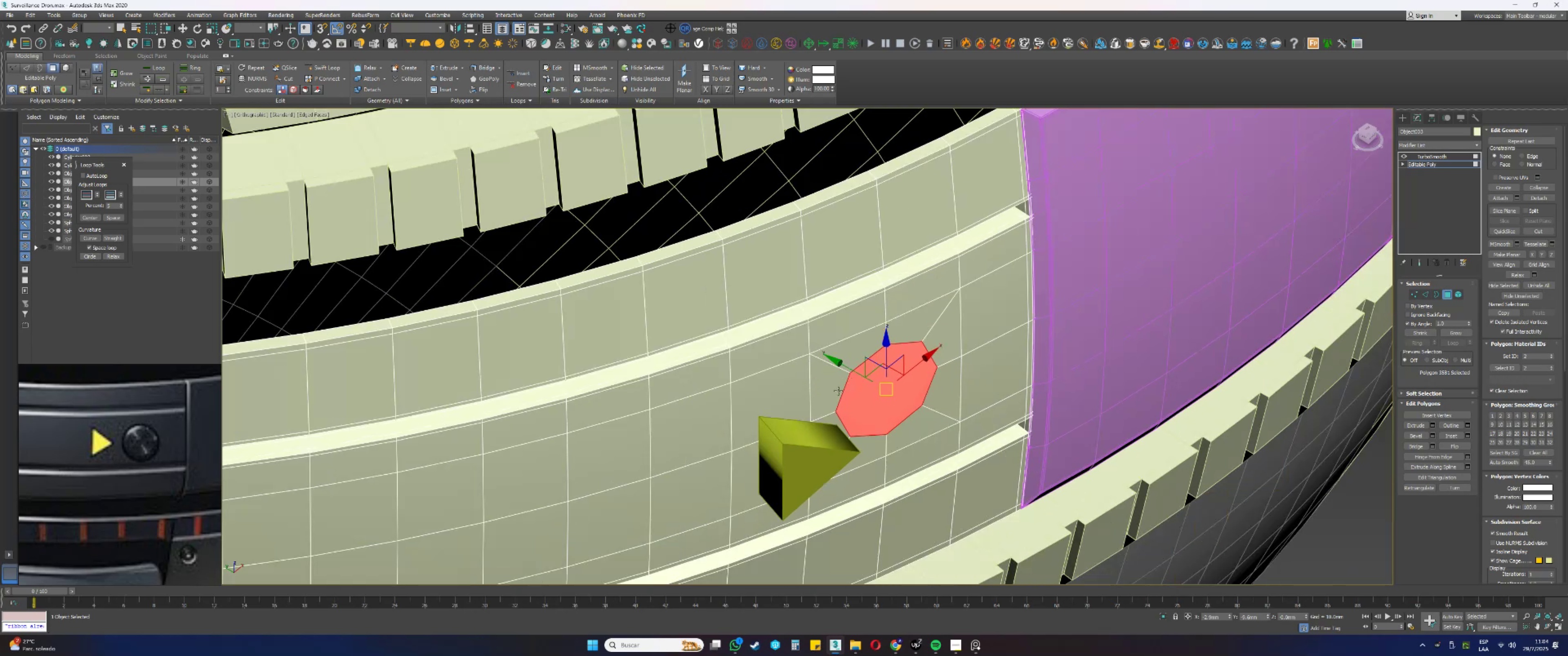 
hold_key(key=AltLeft, duration=0.46)
 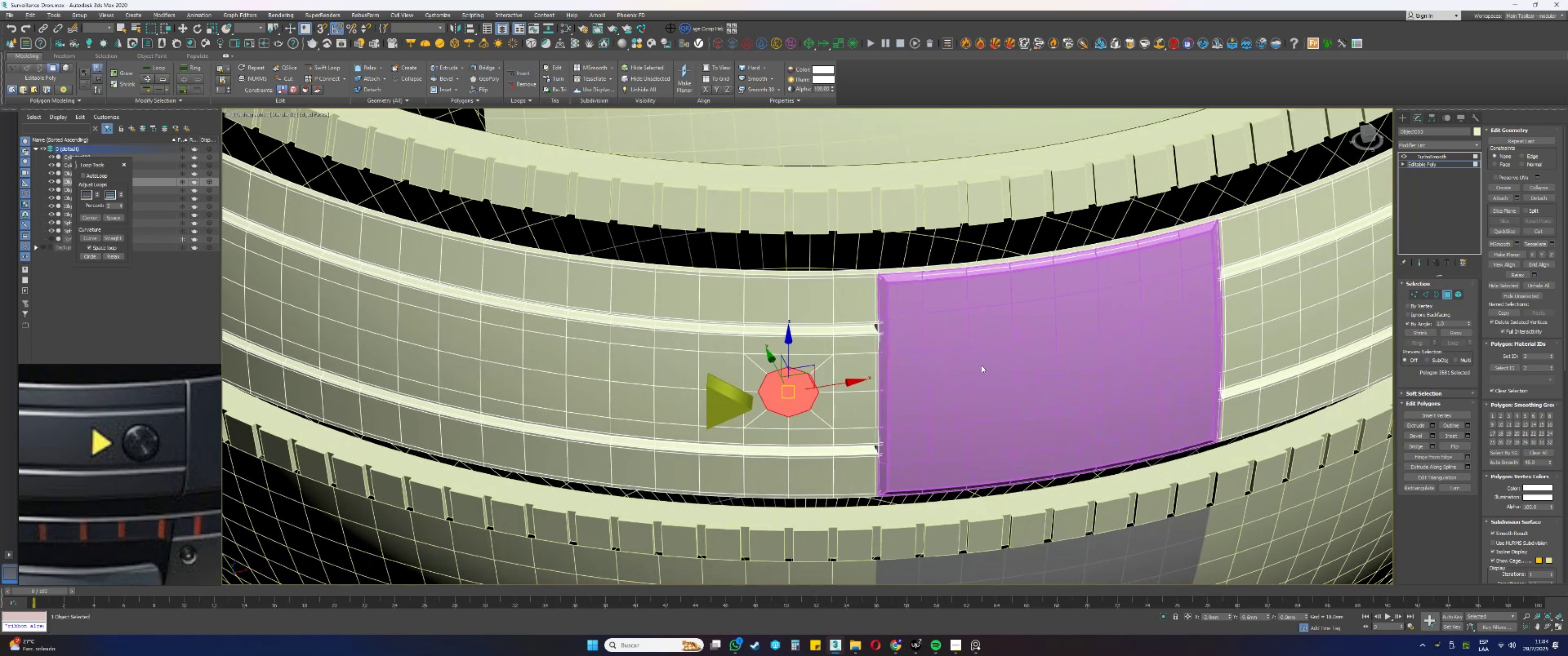 
key(Control+Z)
 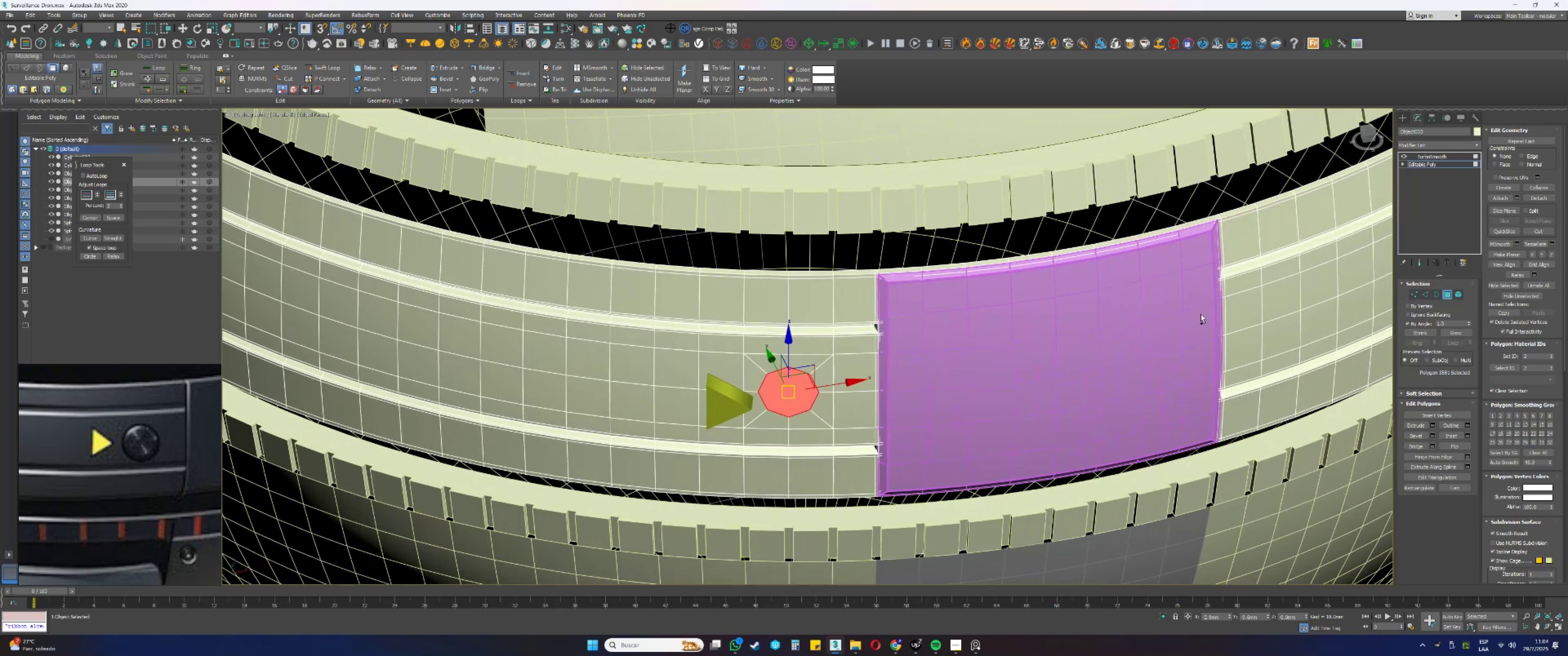 
key(Control+Z)
 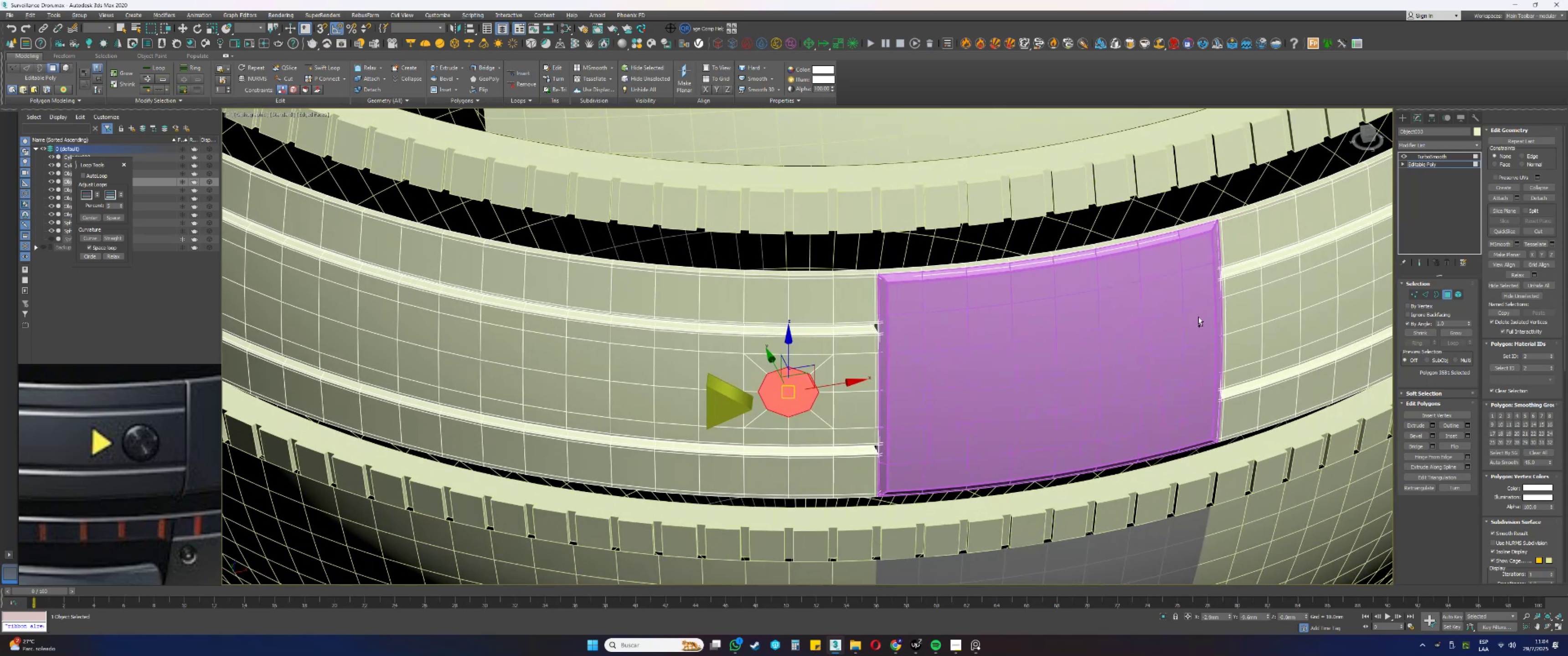 
key(Control+Z)
 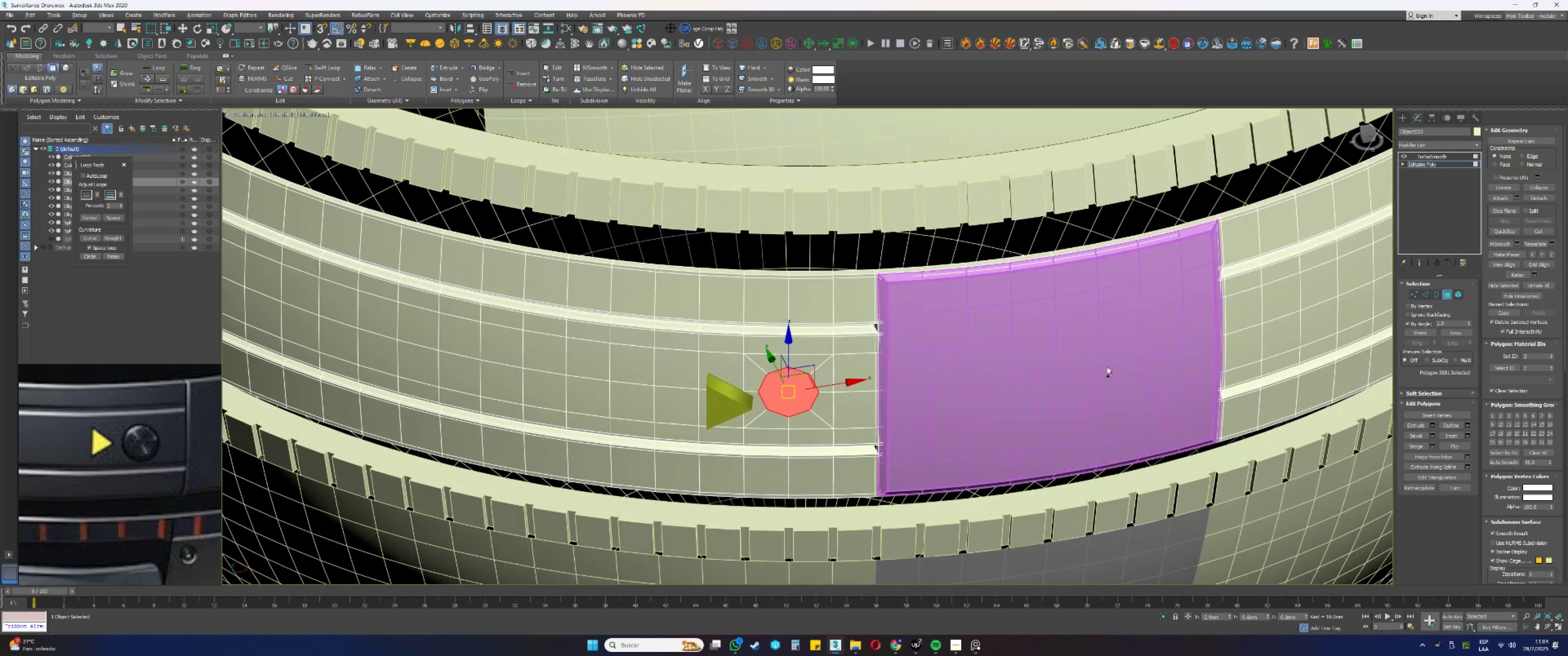 
key(Control+Z)
 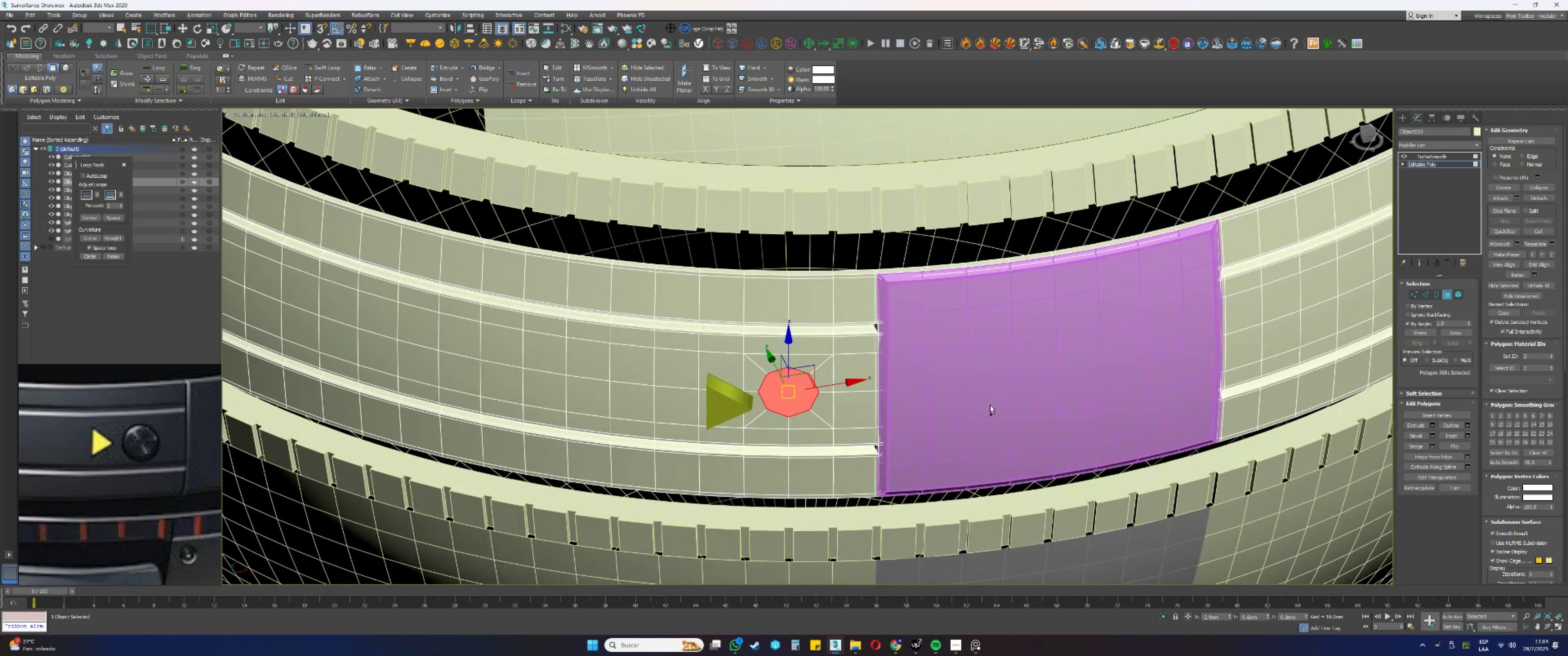 
key(Control+Z)
 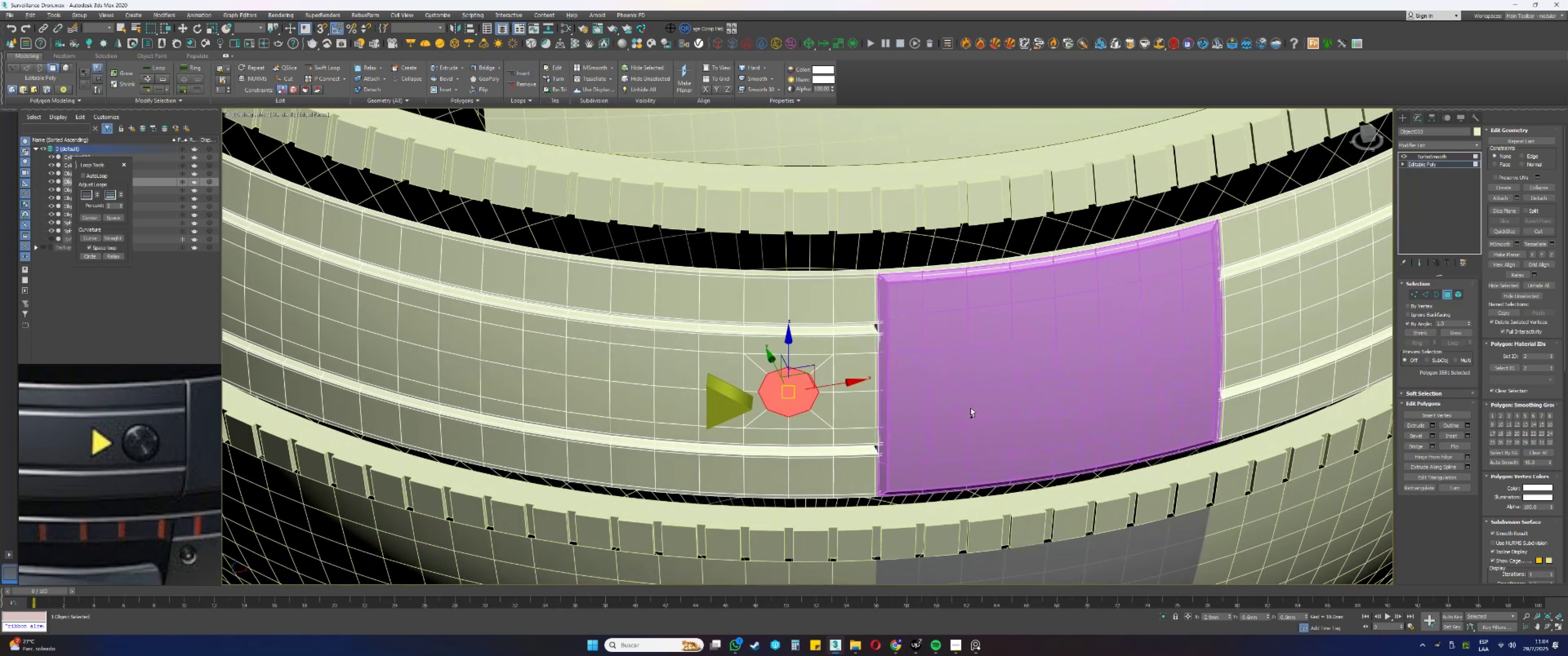 
key(Control+Z)
 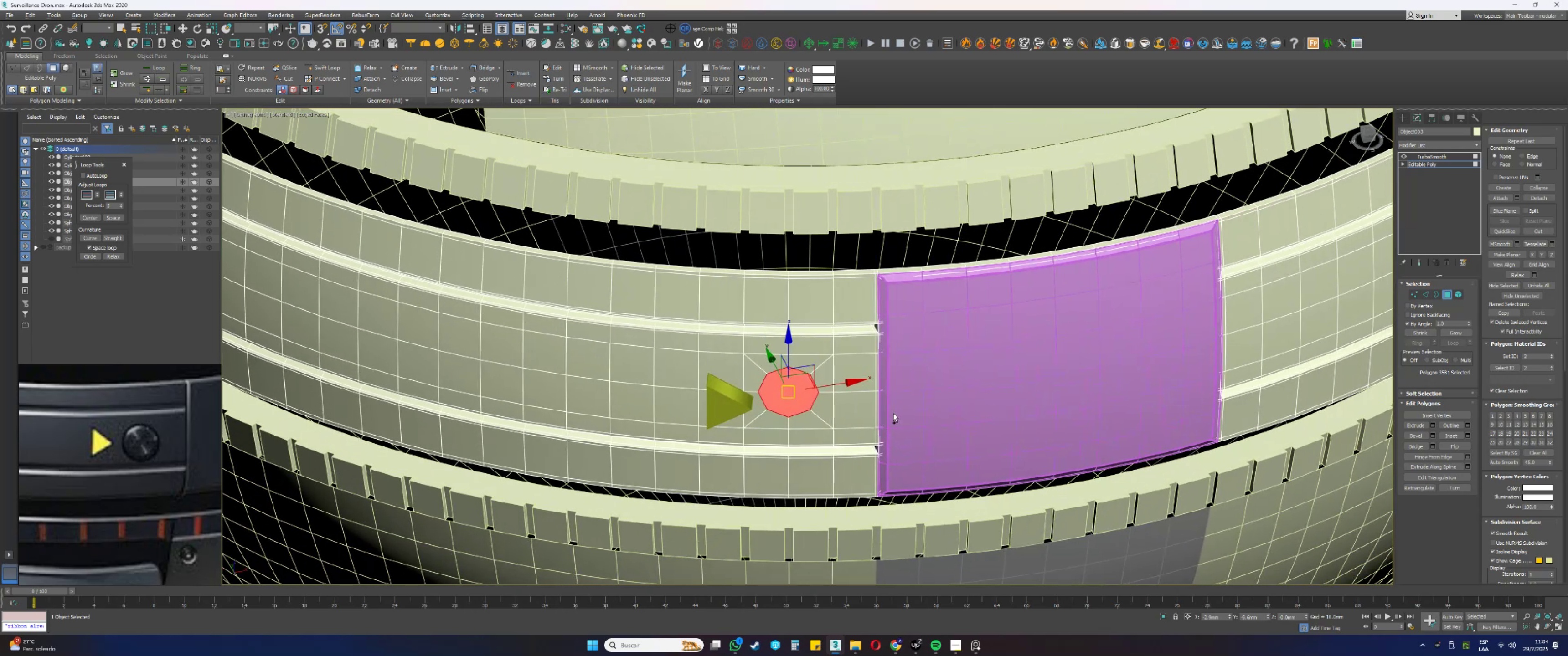 
key(Control+Z)
 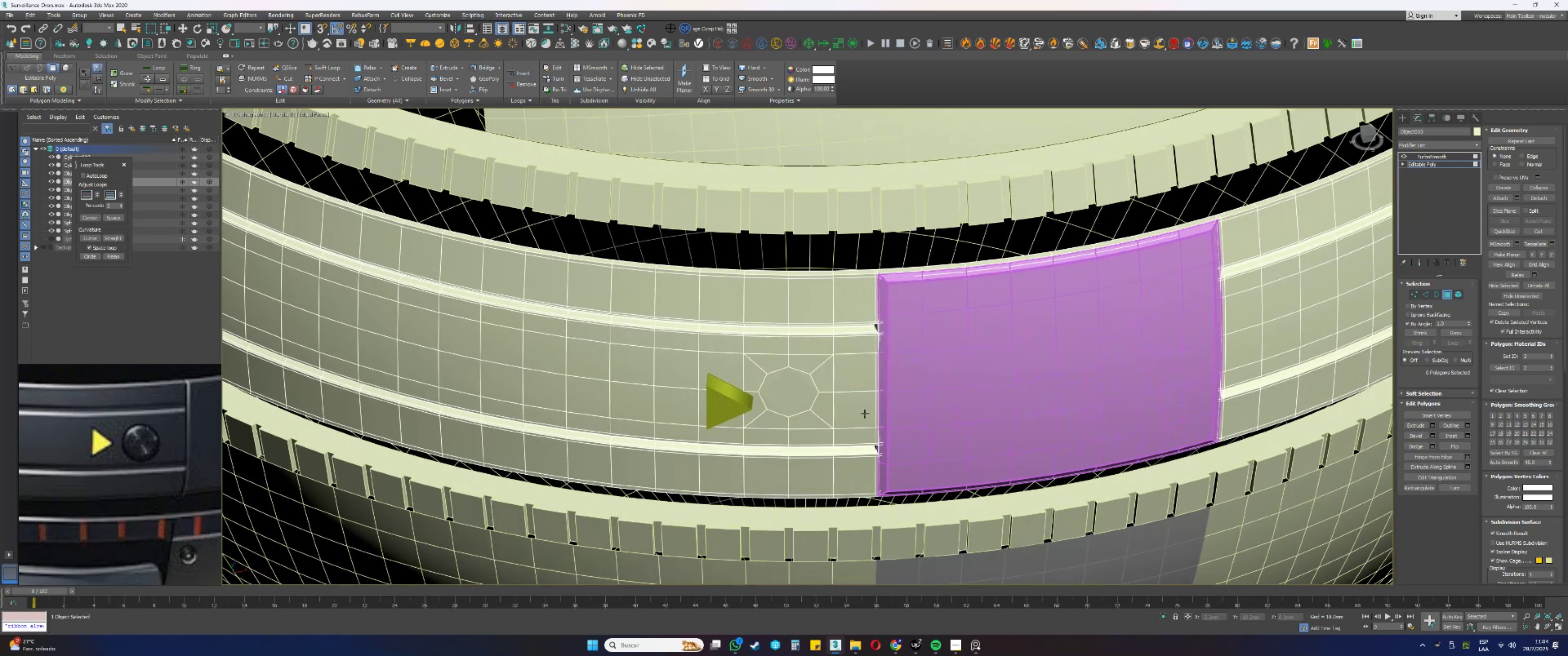 
key(Control+Z)
 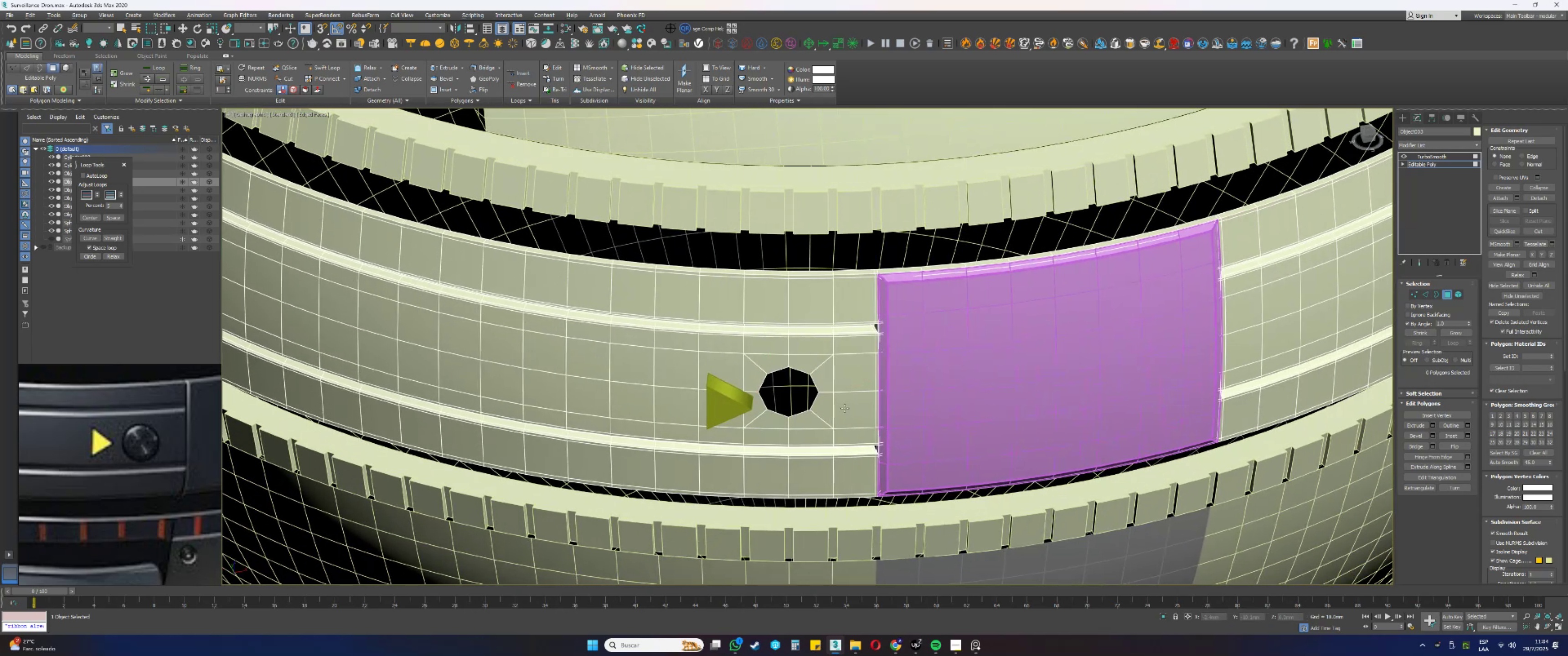 
key(Control+Z)
 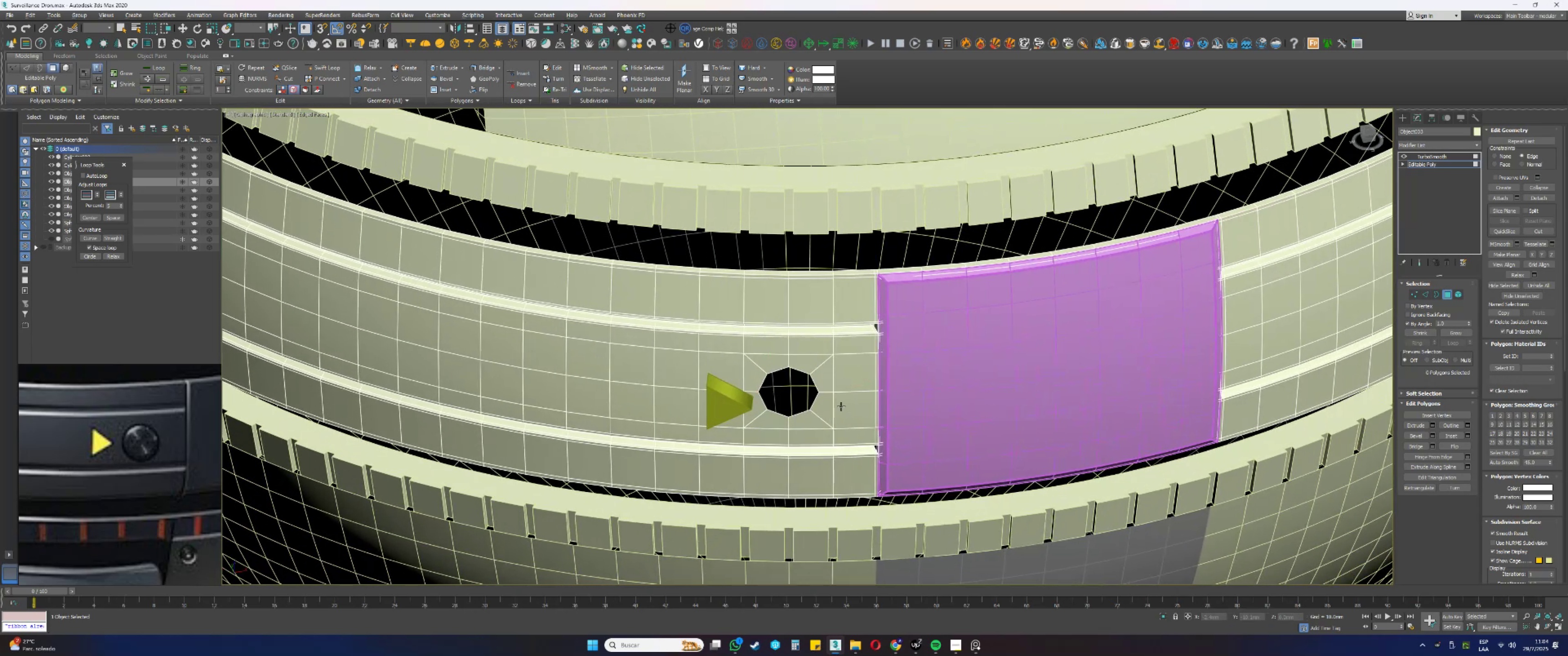 
key(Control+Z)
 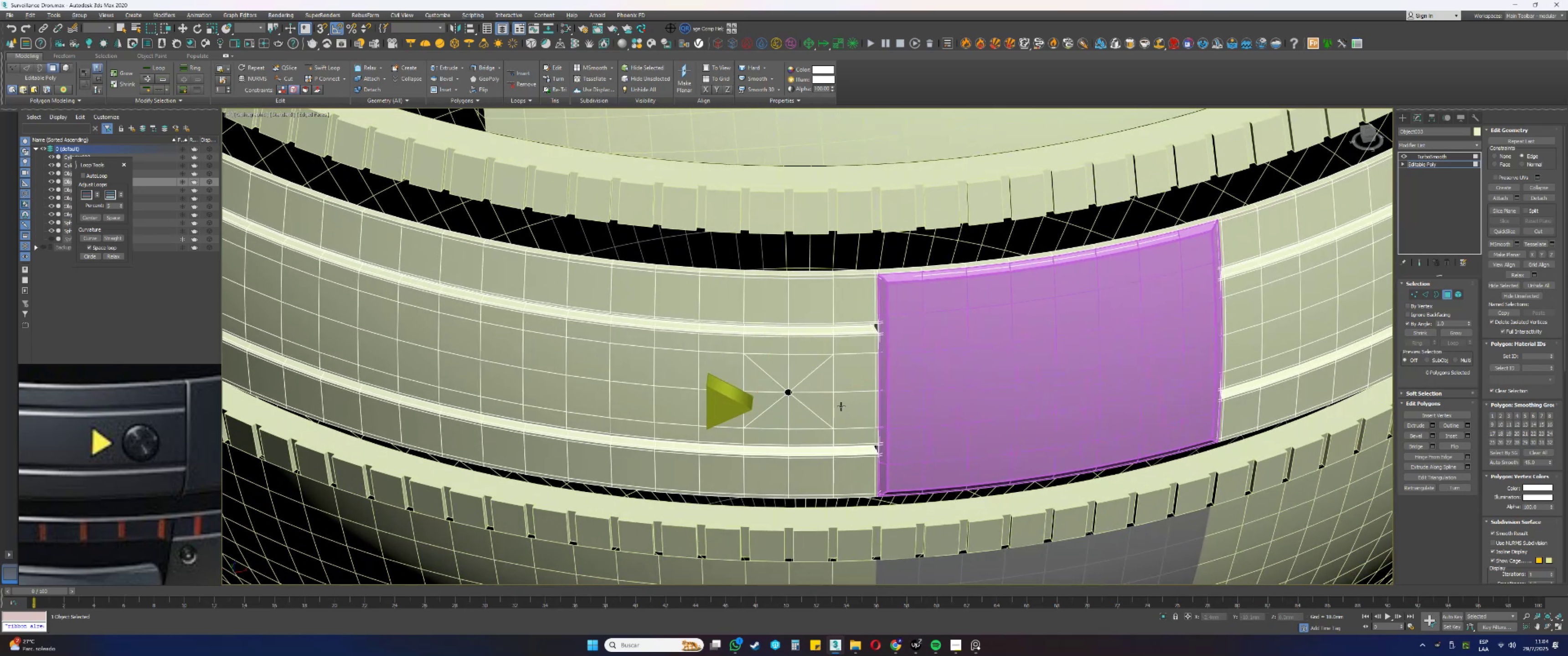 
key(Control+Z)
 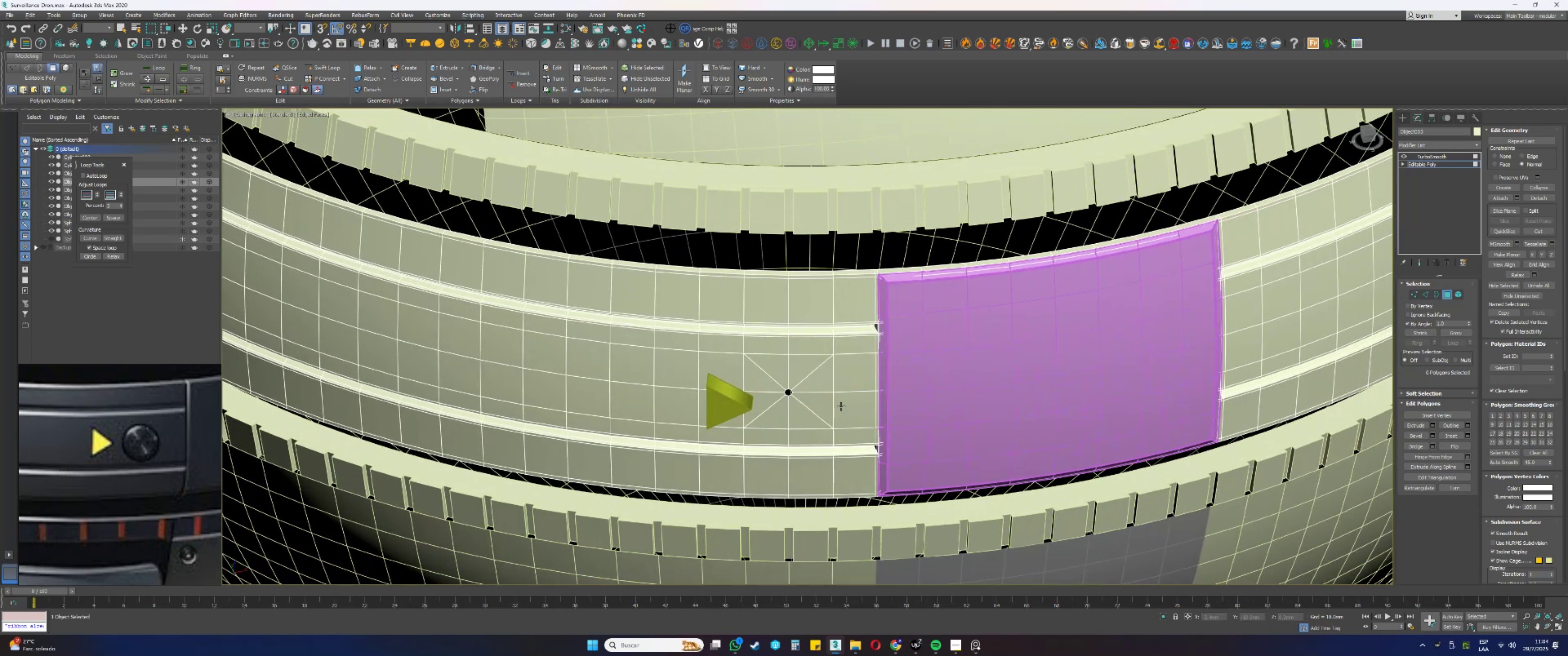 
key(Control+Z)
 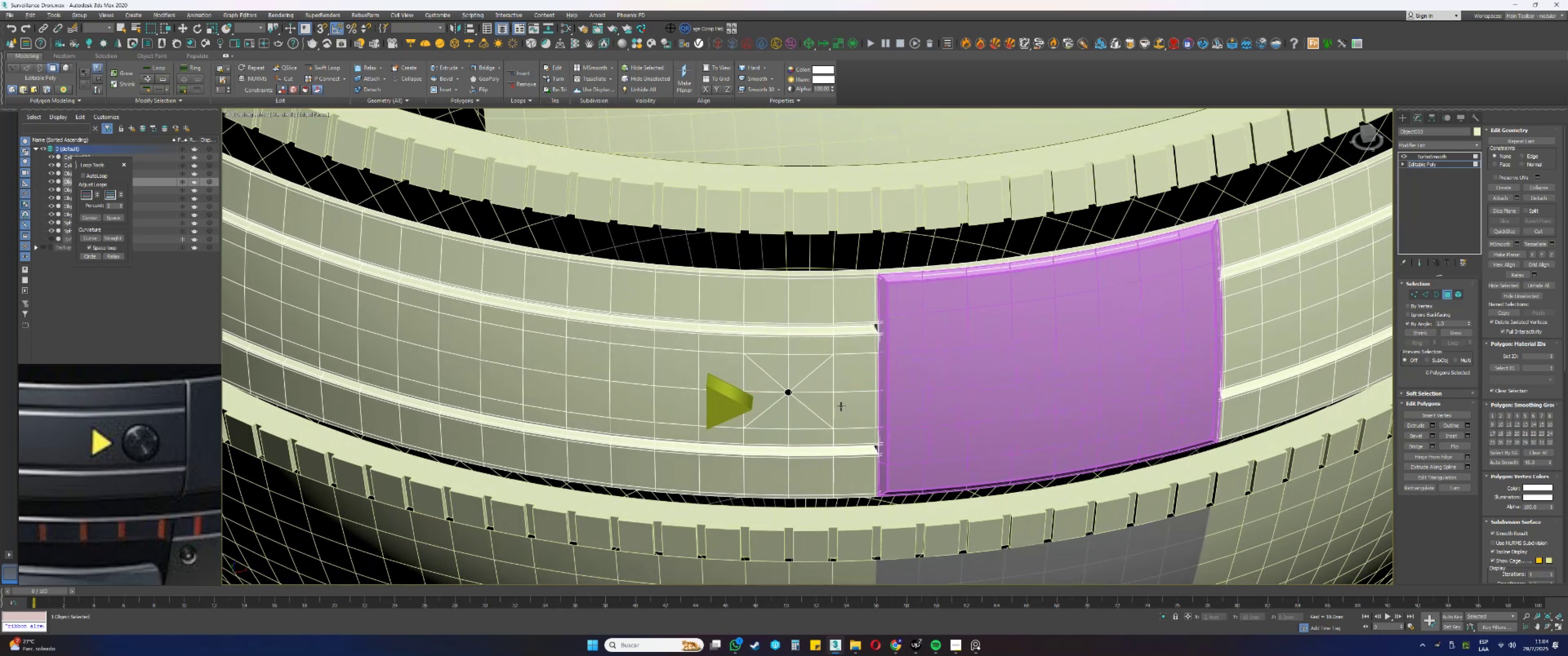 
key(Control+Z)
 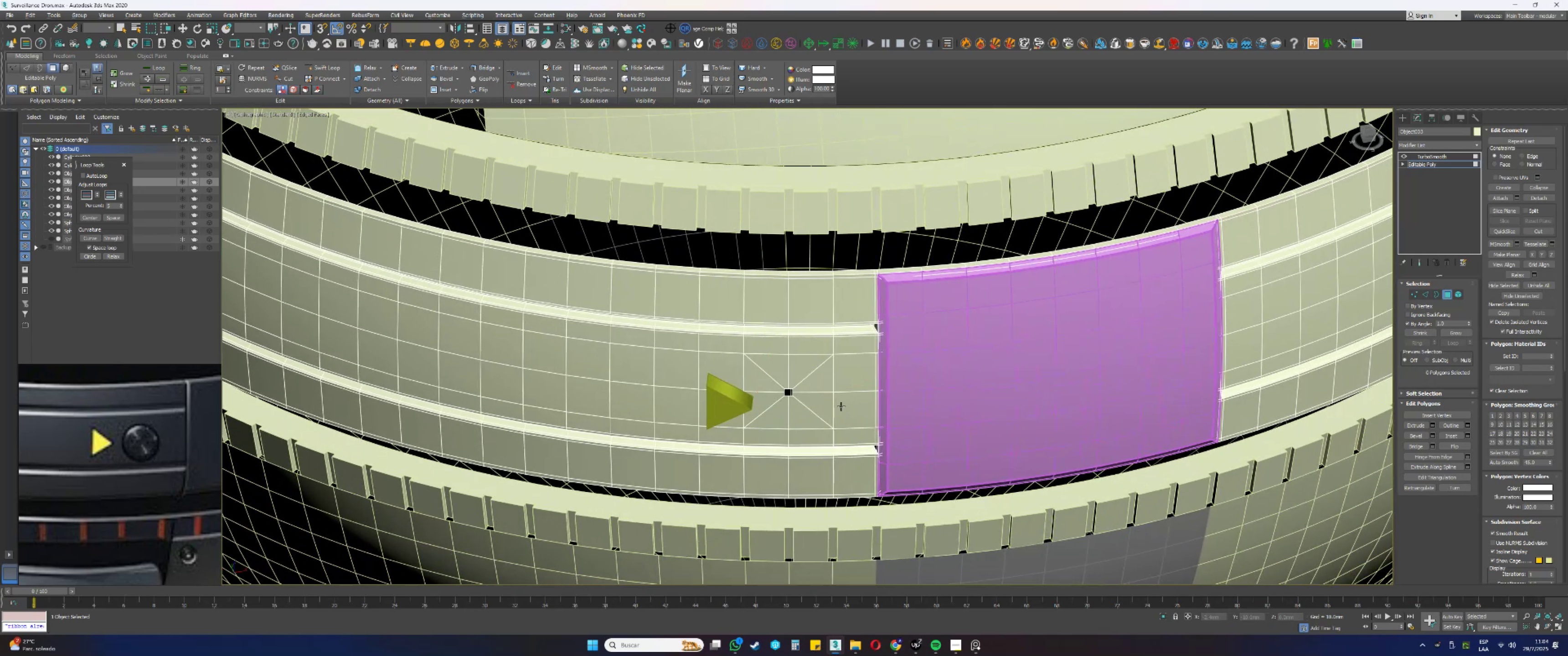 
key(Control+Z)
 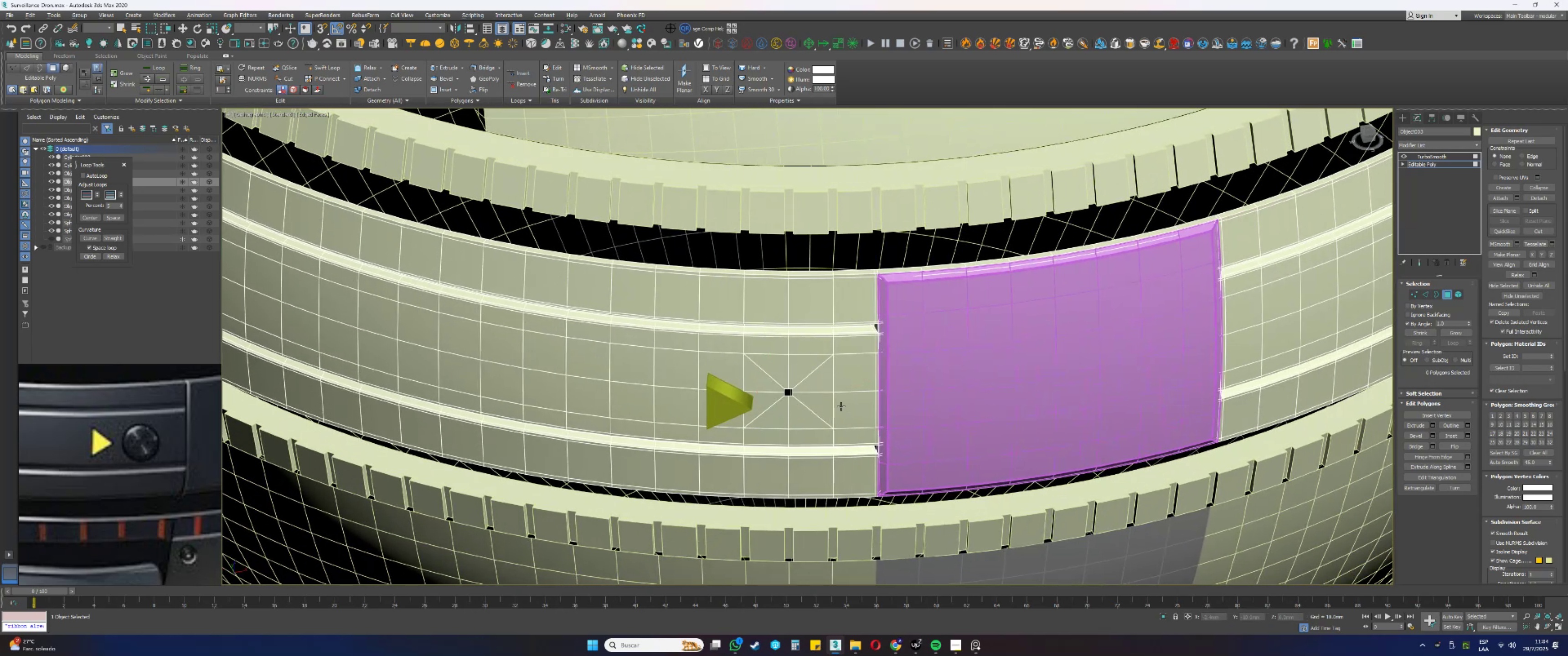 
key(Control+Z)
 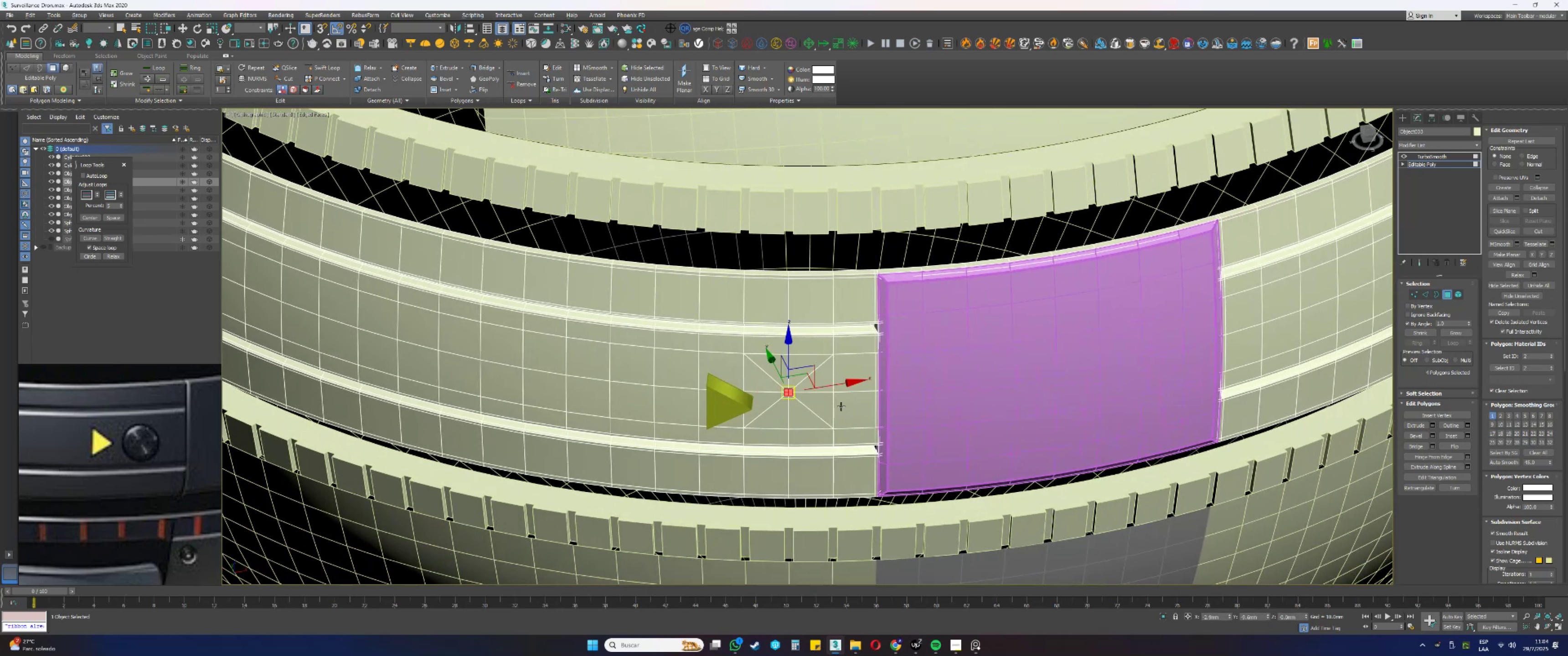 
key(Control+Z)
 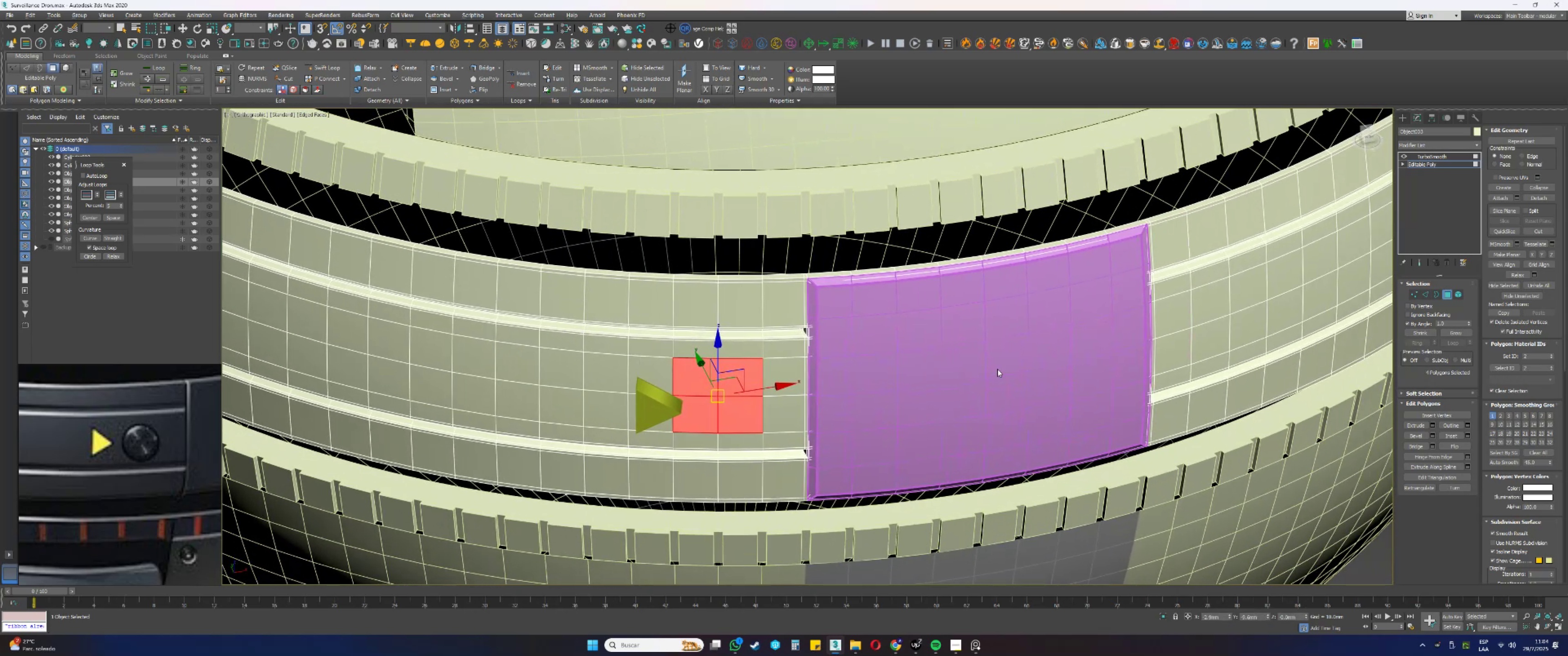 
hold_key(key=ControlLeft, duration=1.5)
left_click([1214, 302])
 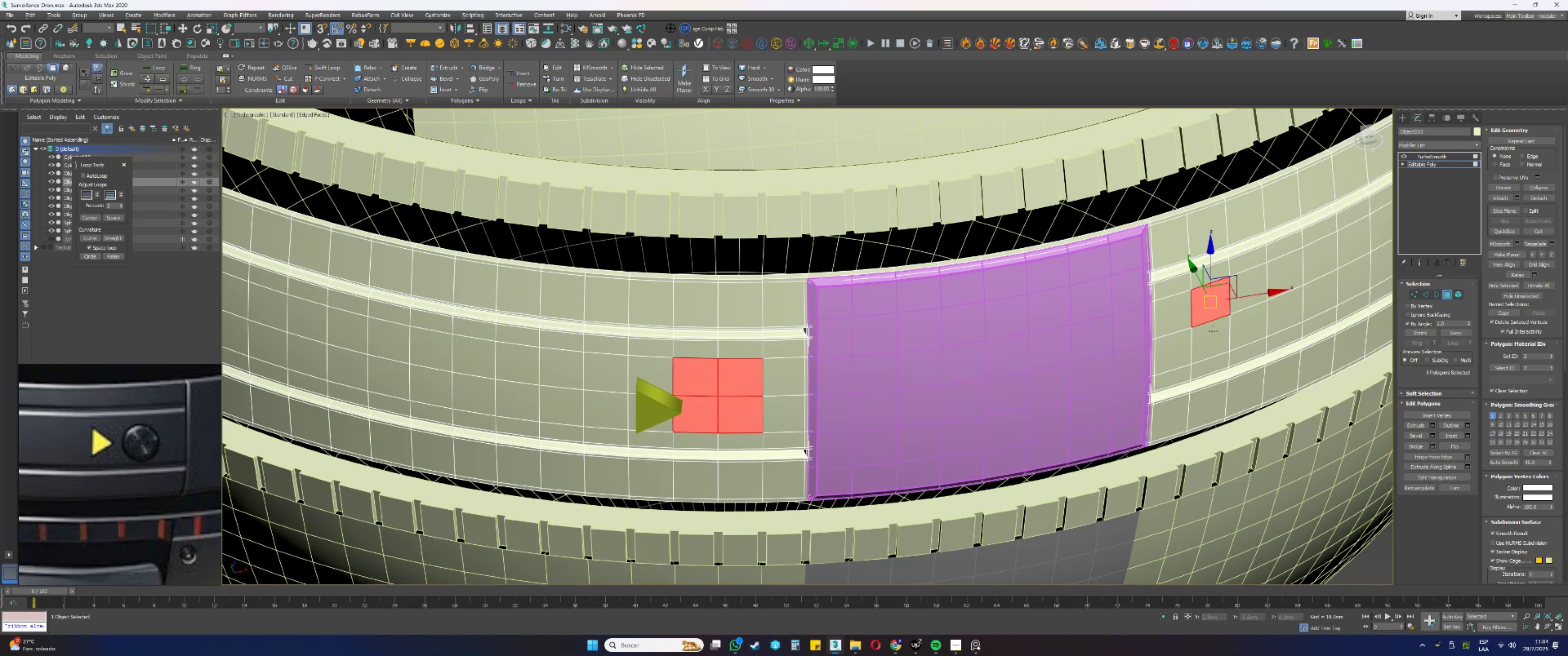 
left_click([1213, 331])
 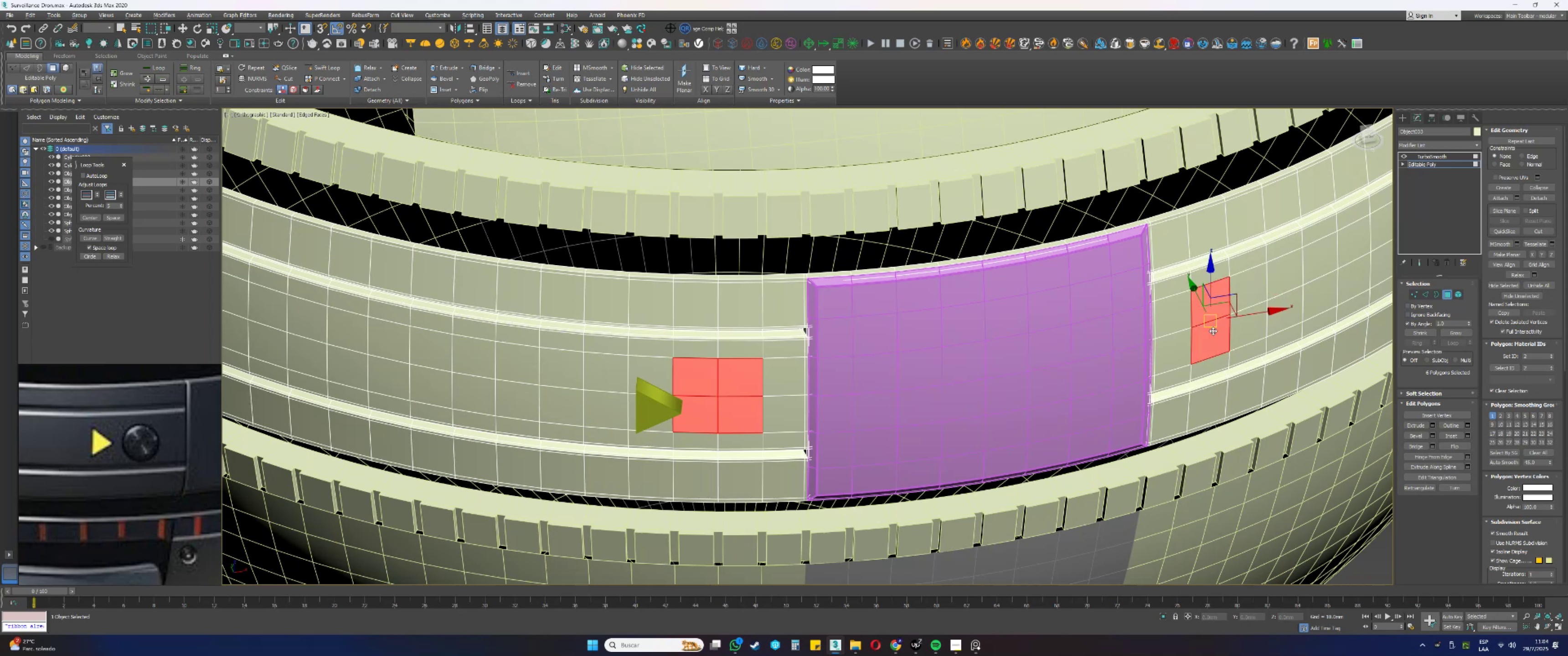 
hold_key(key=ControlLeft, duration=0.65)
double_click([1246, 320])
 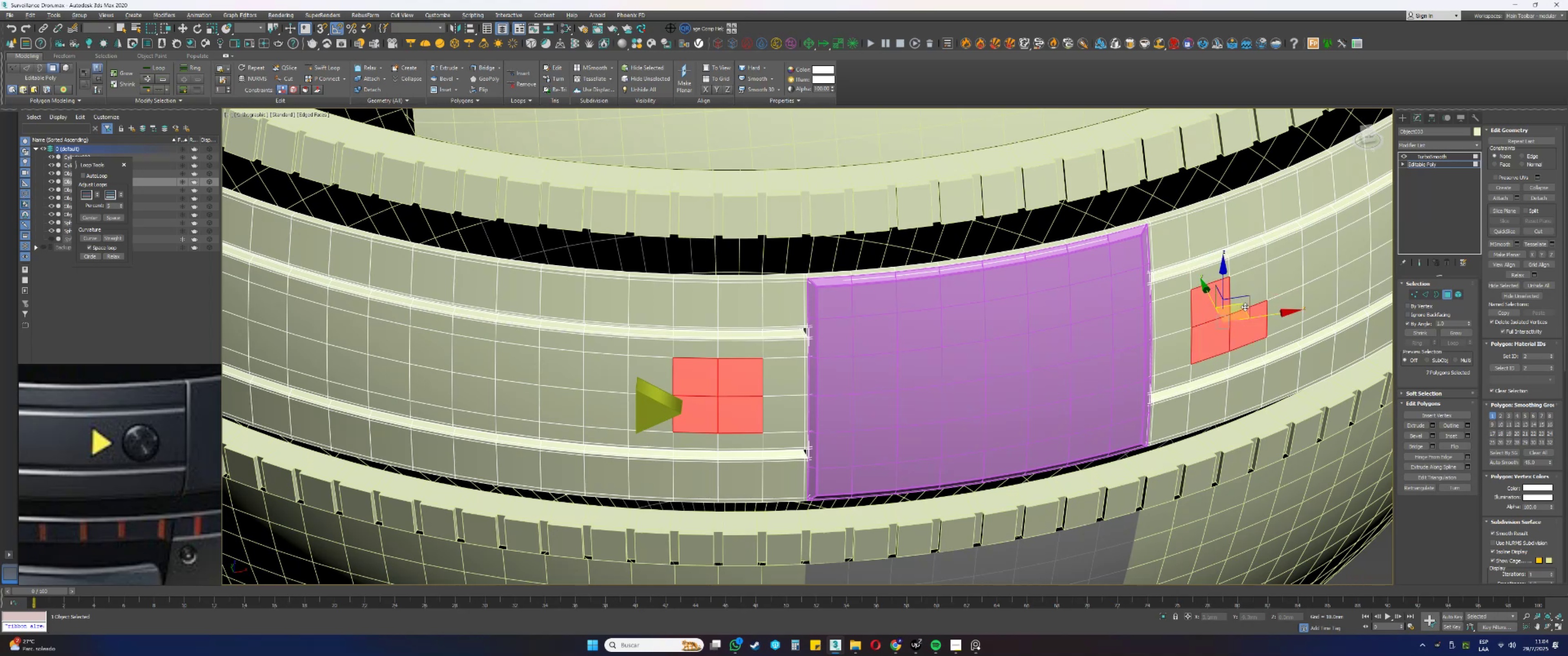 
triple_click([1244, 303])
 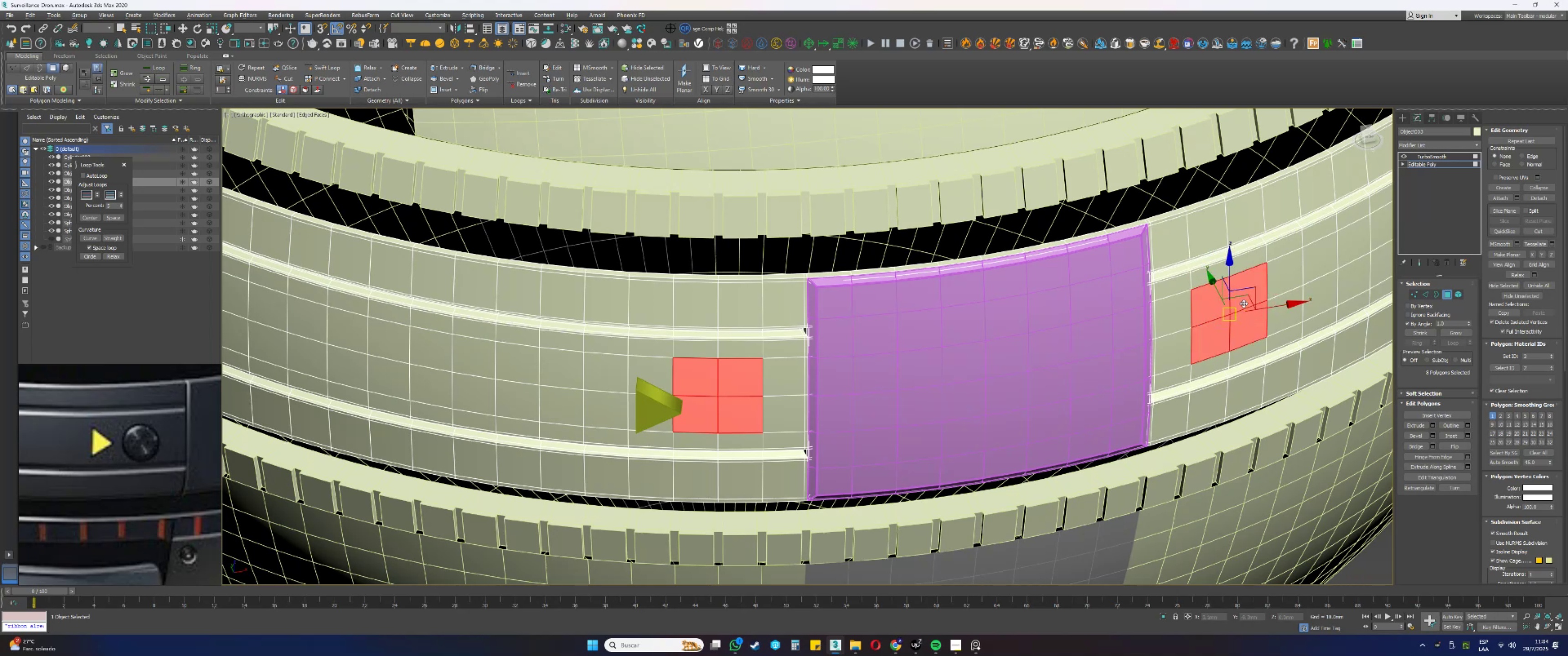 
key(F3)
 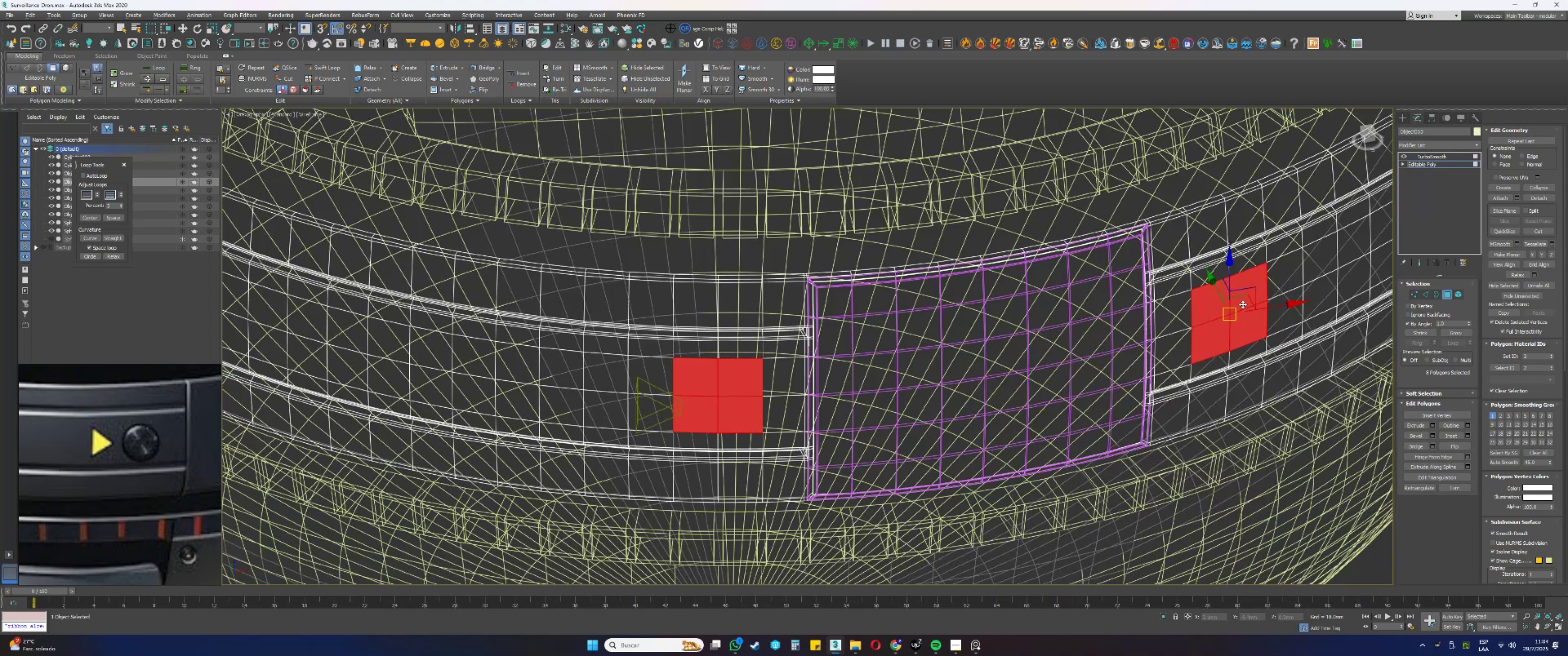 
key(F3)
 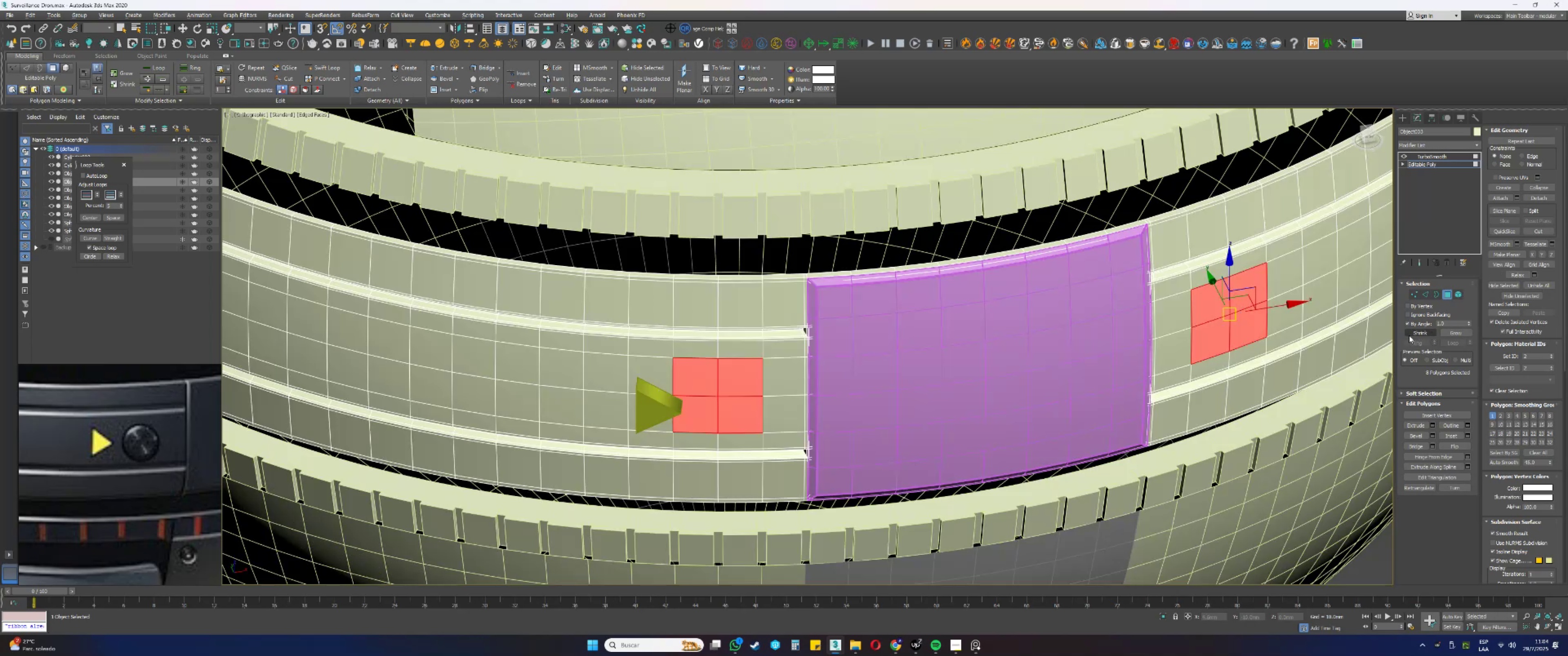 
left_click([1455, 438])
 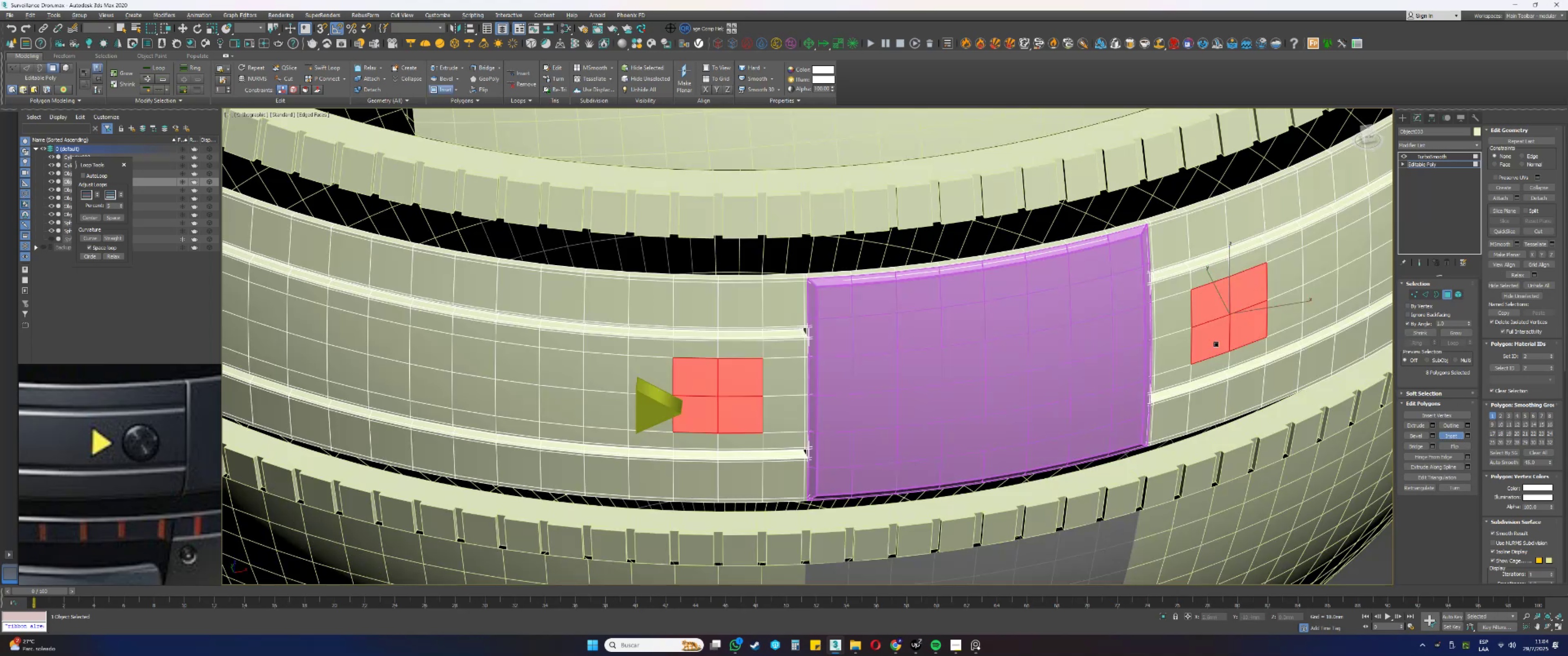 
left_click_drag(start_coordinate=[1223, 317], to_coordinate=[1217, 362])
 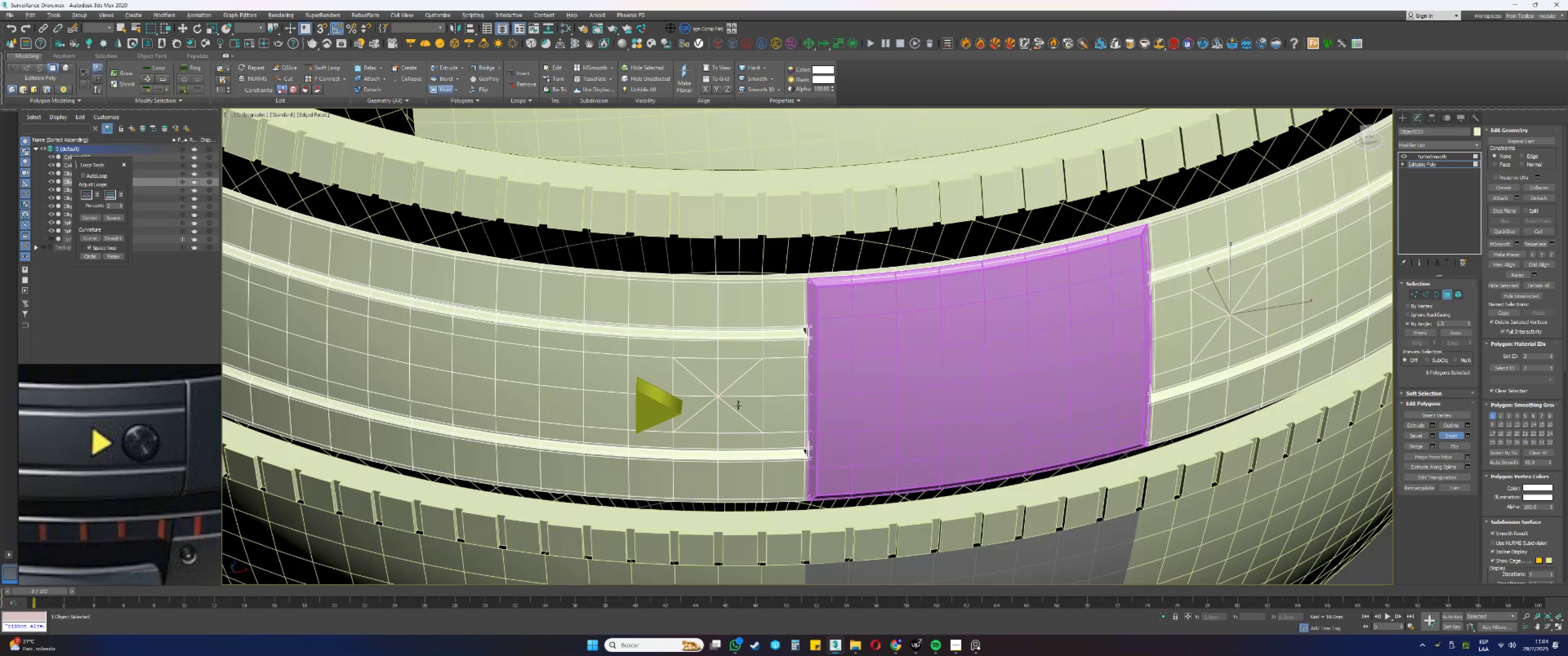 
scroll: coordinate [698, 390], scroll_direction: up, amount: 14.0
 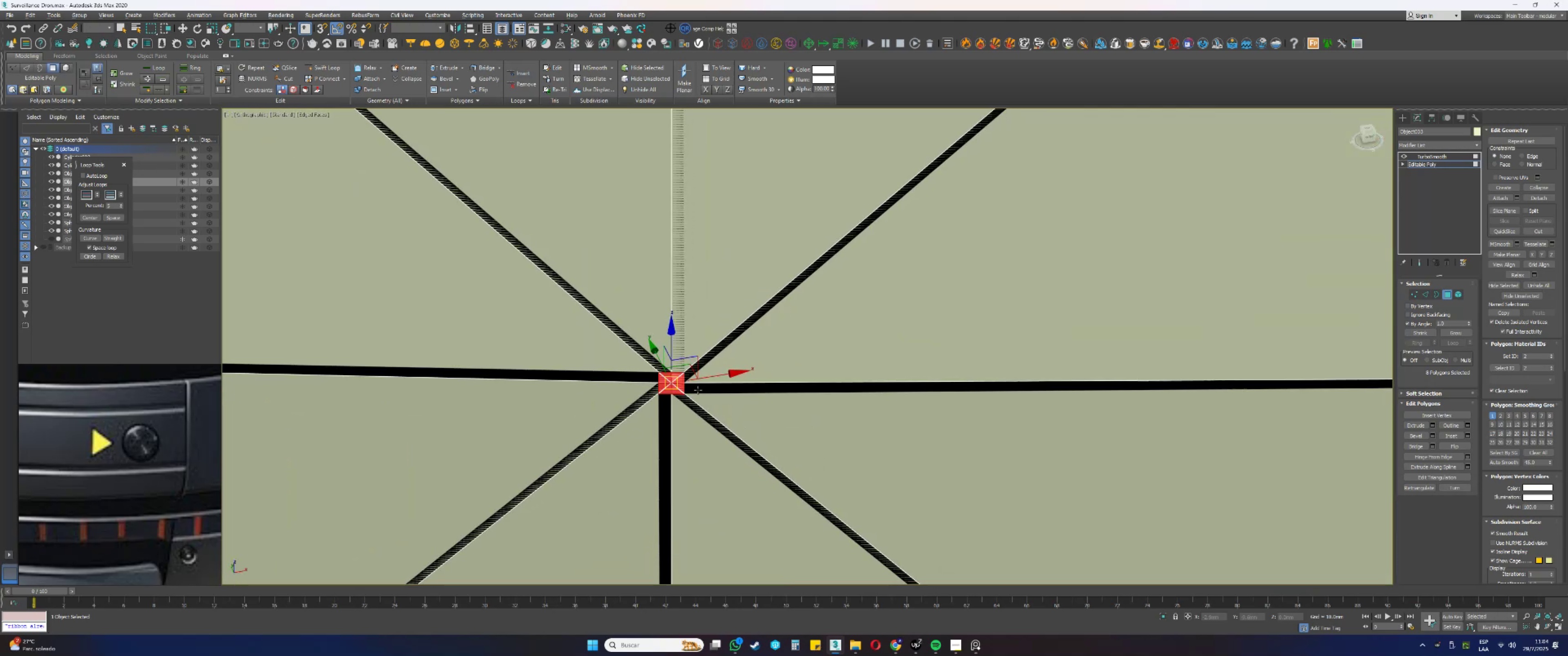 
key(Control+ControlLeft)
 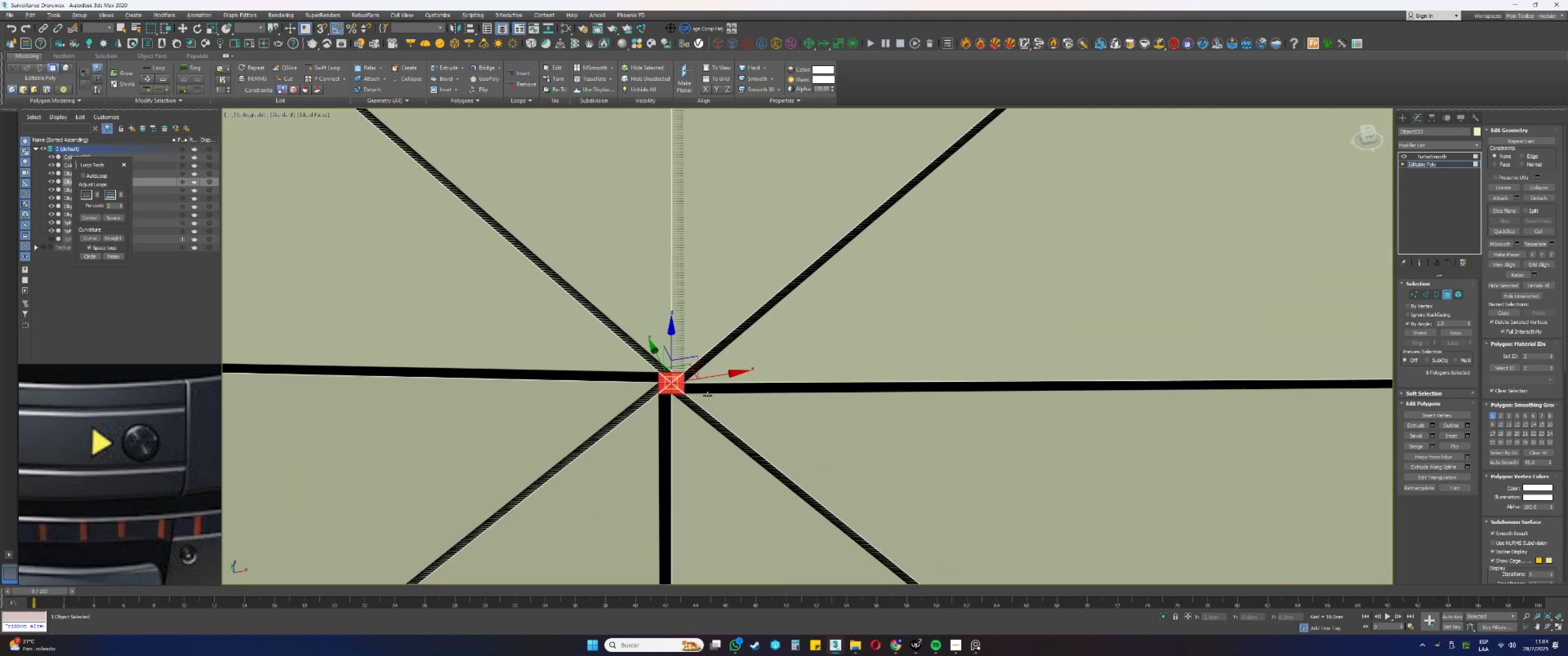 
key(Control+Z)
 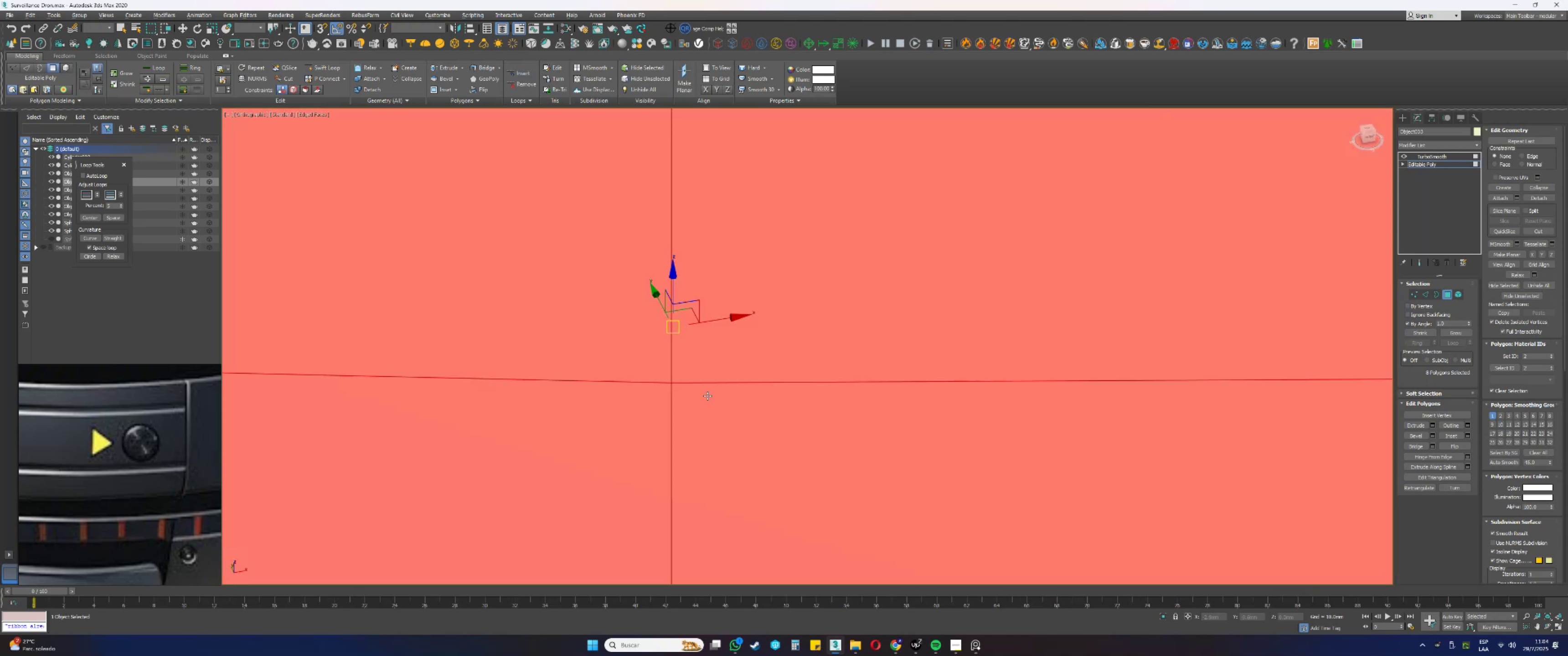 
scroll: coordinate [714, 394], scroll_direction: down, amount: 6.0
 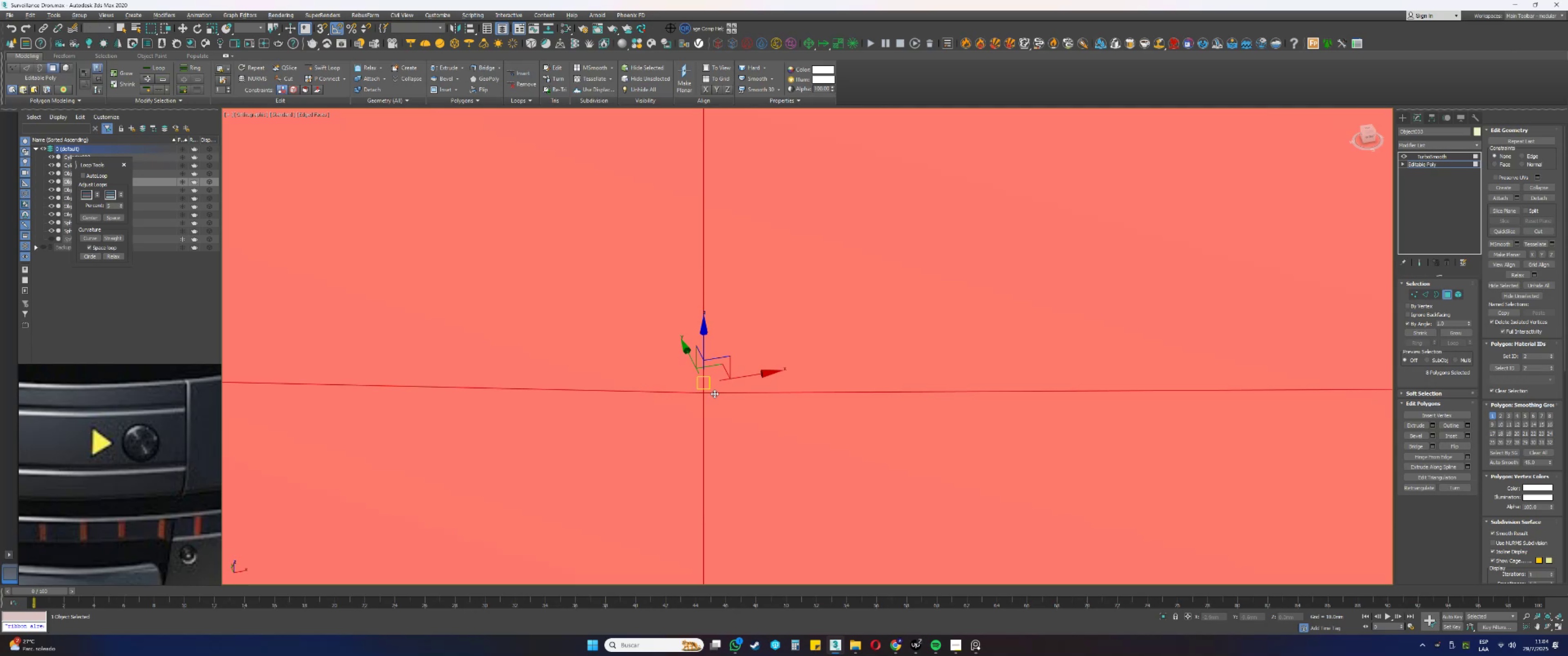 
wait(16.08)
 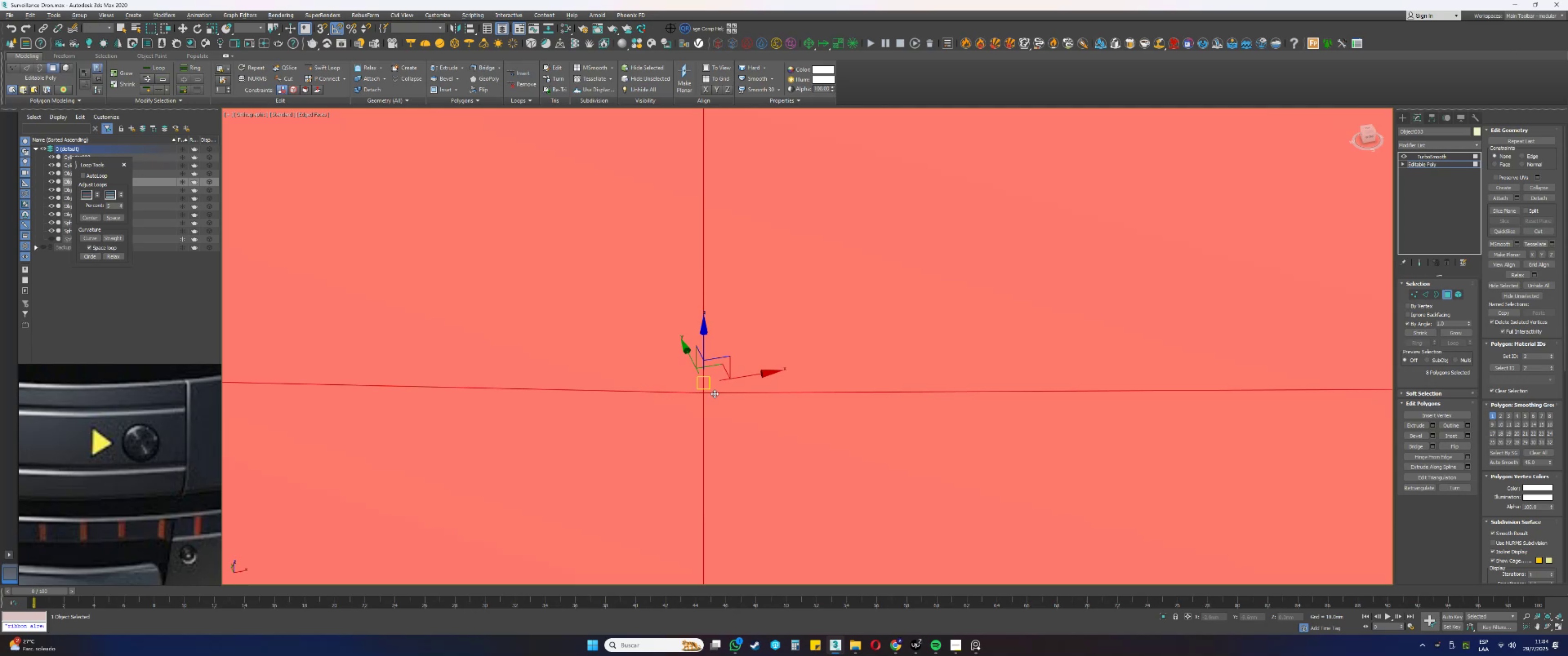 
scroll: coordinate [841, 375], scroll_direction: down, amount: 2.0
 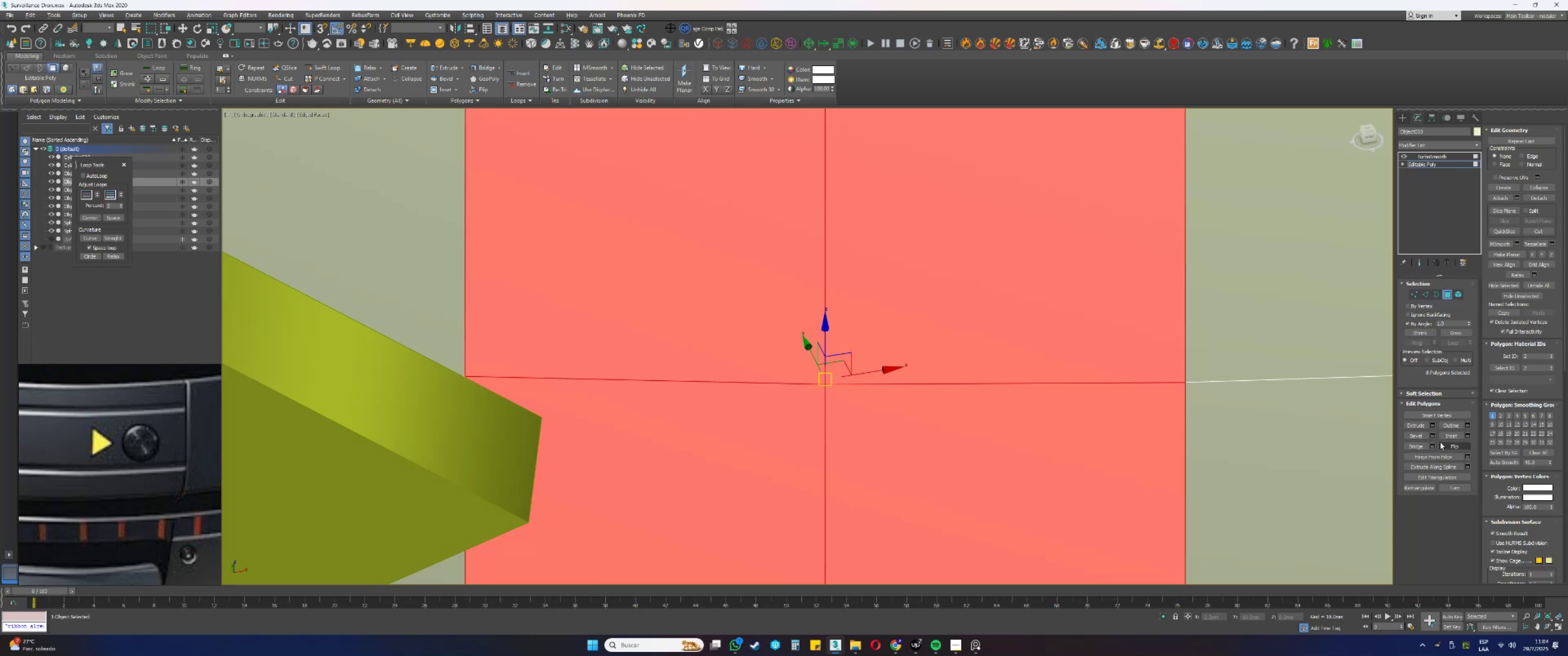 
left_click_drag(start_coordinate=[1016, 324], to_coordinate=[879, 656])
 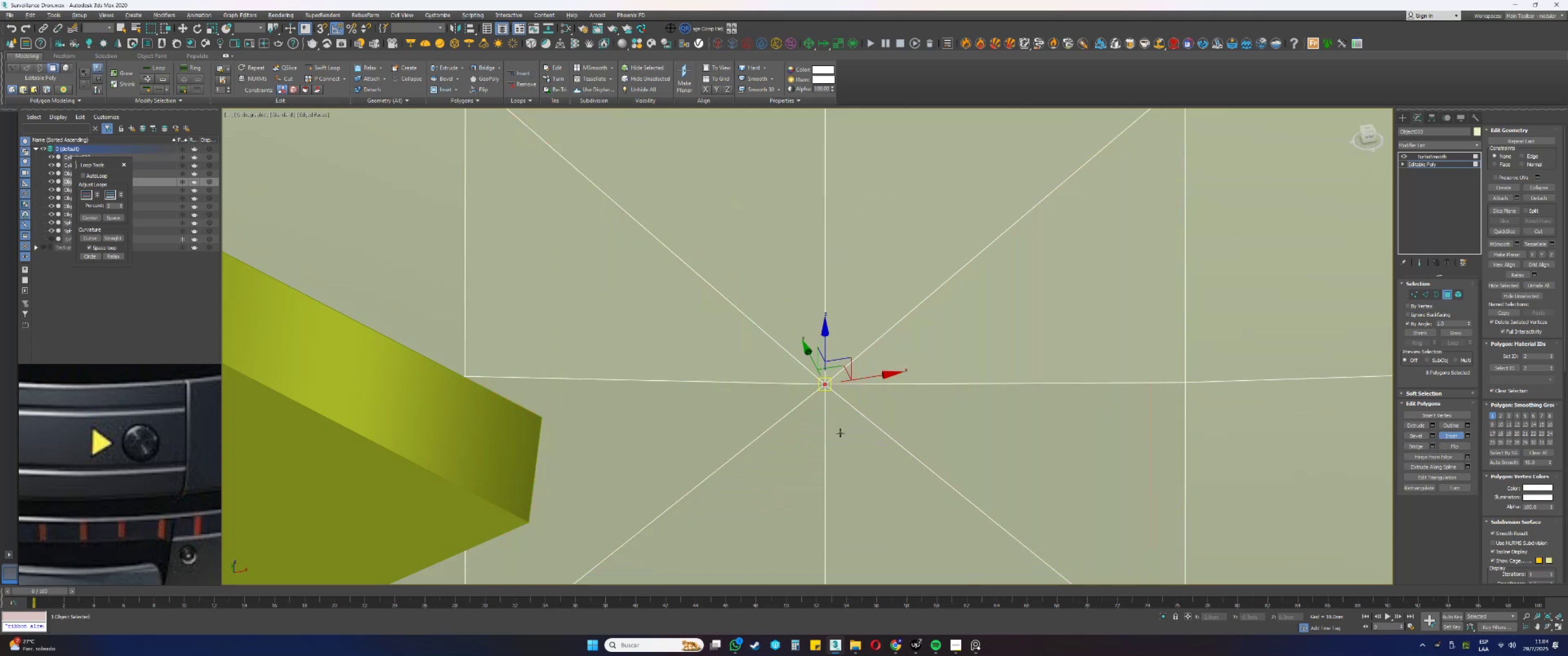 
scroll: coordinate [823, 382], scroll_direction: up, amount: 6.0
 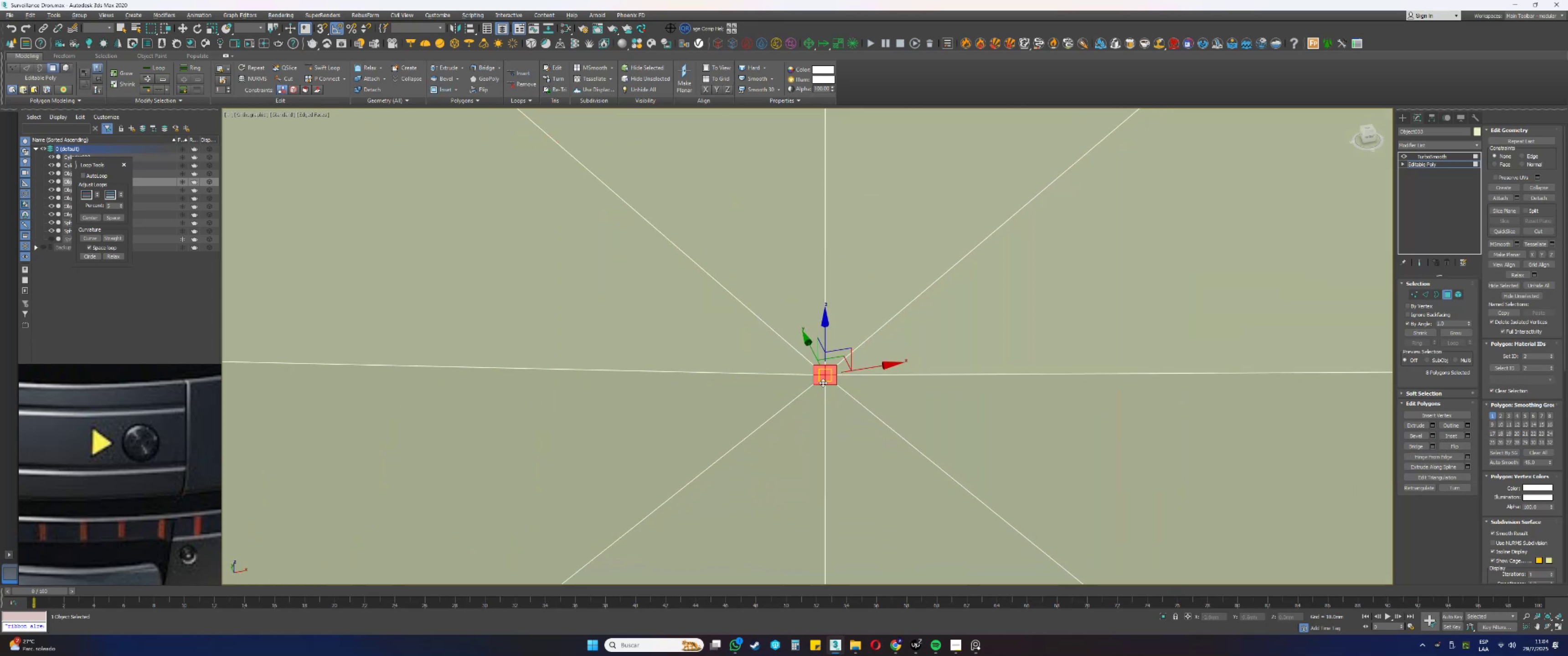 
key(Delete)
 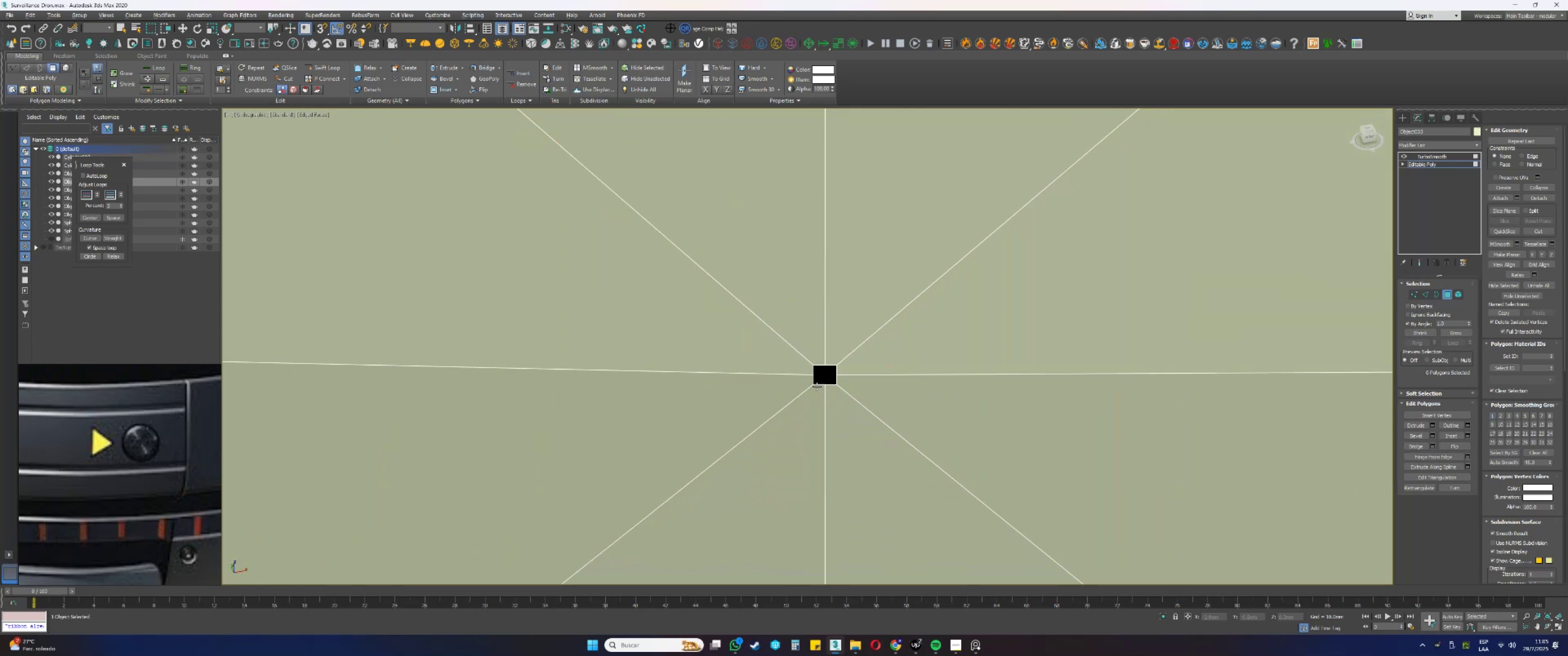 
key(3)
 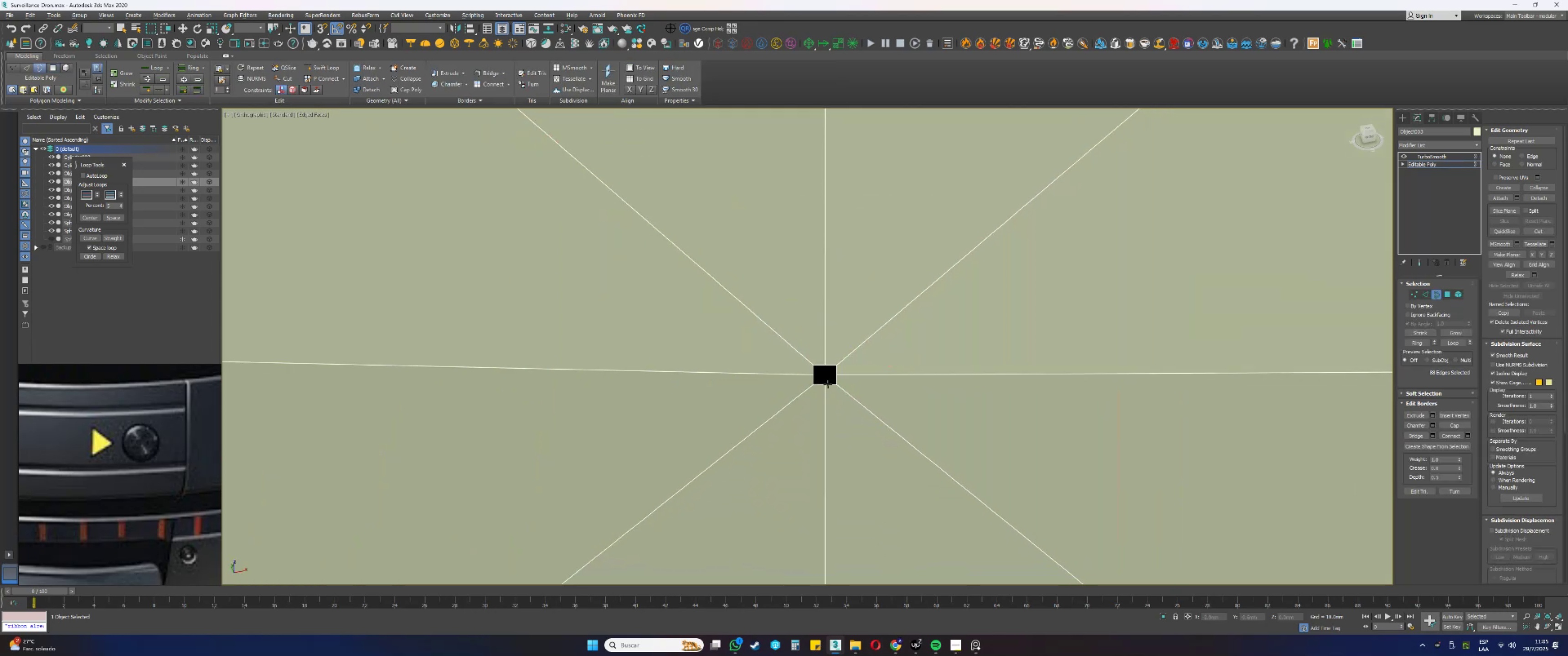 
left_click([828, 384])
 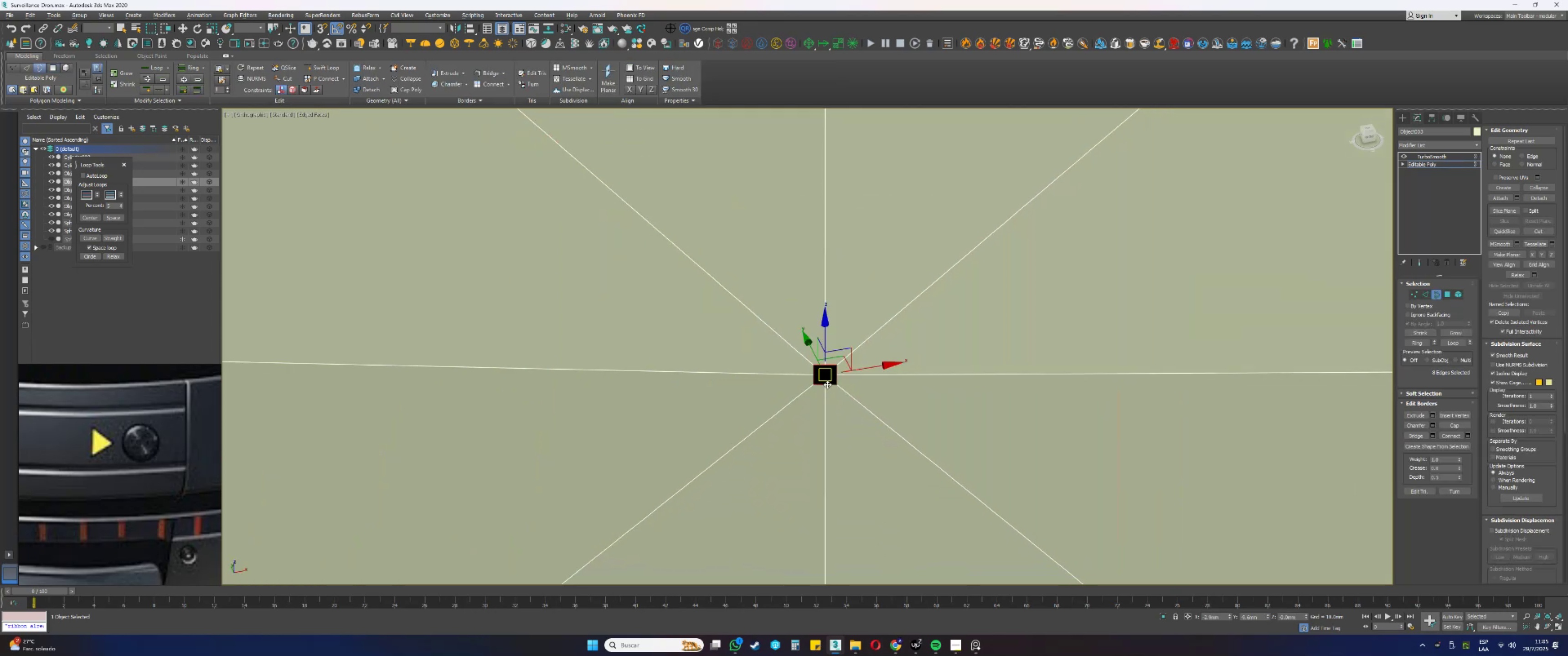 
scroll: coordinate [692, 424], scroll_direction: down, amount: 18.0
 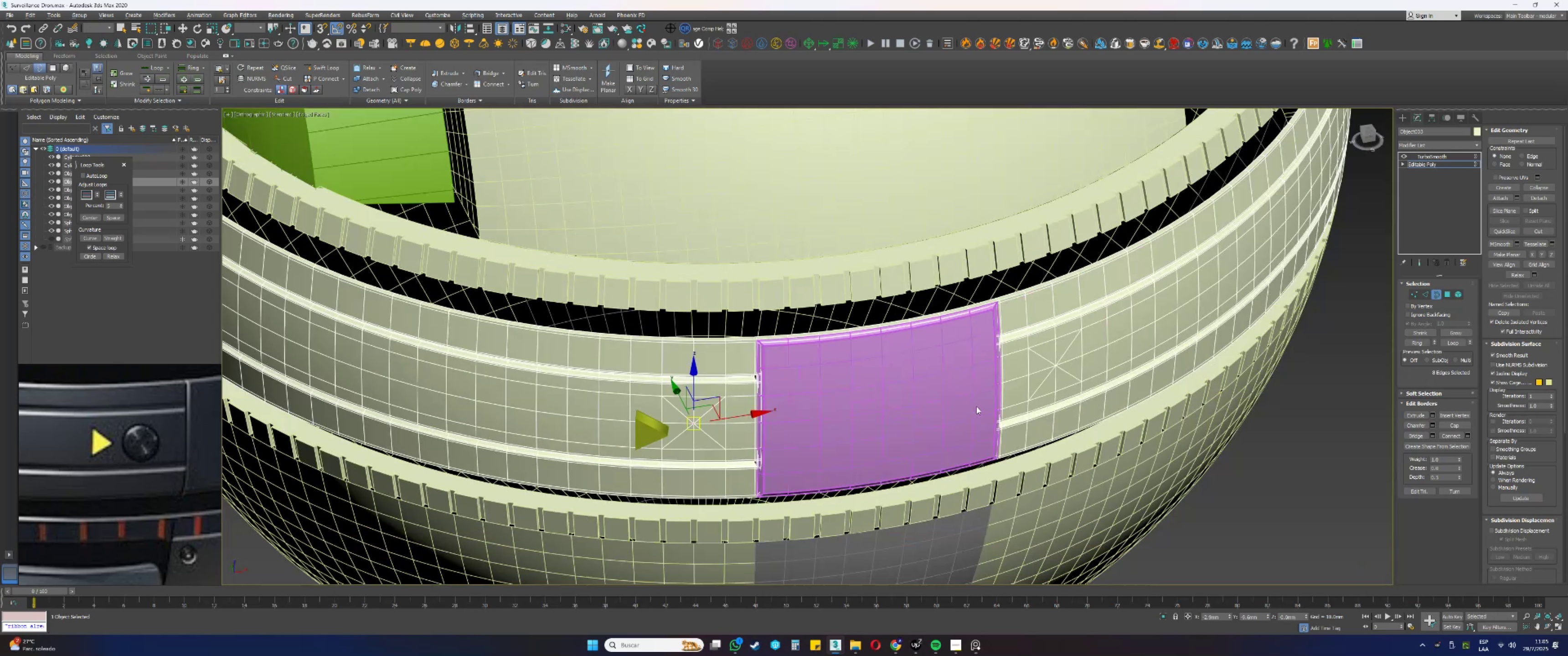 
hold_key(key=ControlLeft, duration=0.45)
left_click_drag(start_coordinate=[1067, 371], to_coordinate=[1050, 358])
 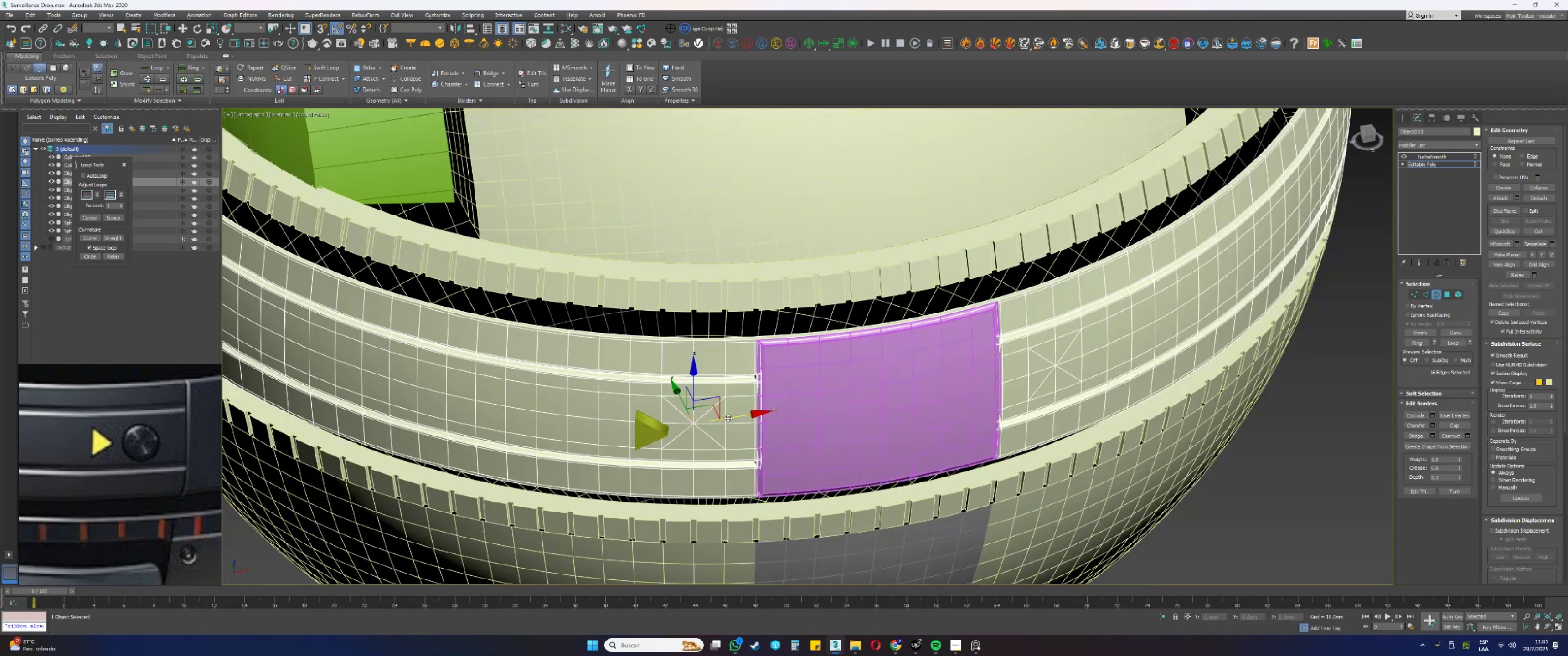 
type(qqqqq)
 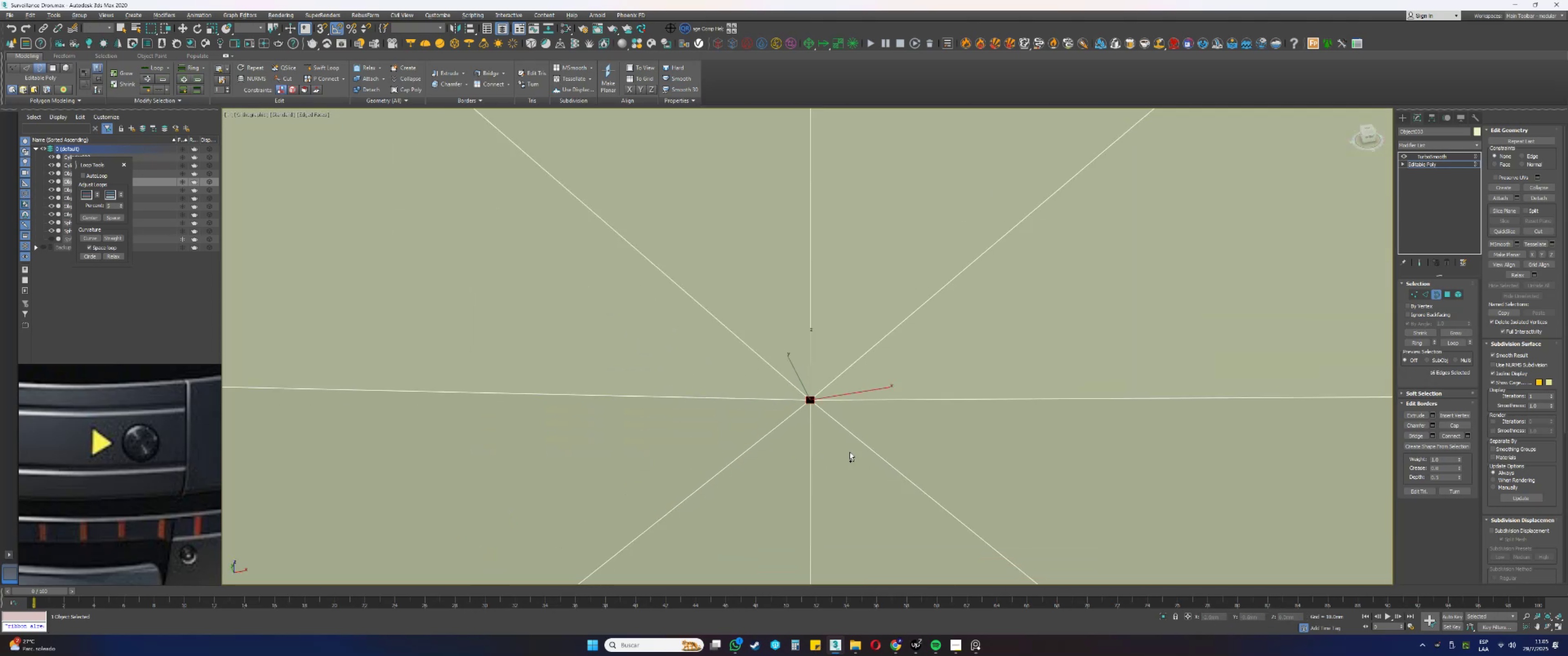 
scroll: coordinate [715, 442], scroll_direction: up, amount: 10.0
 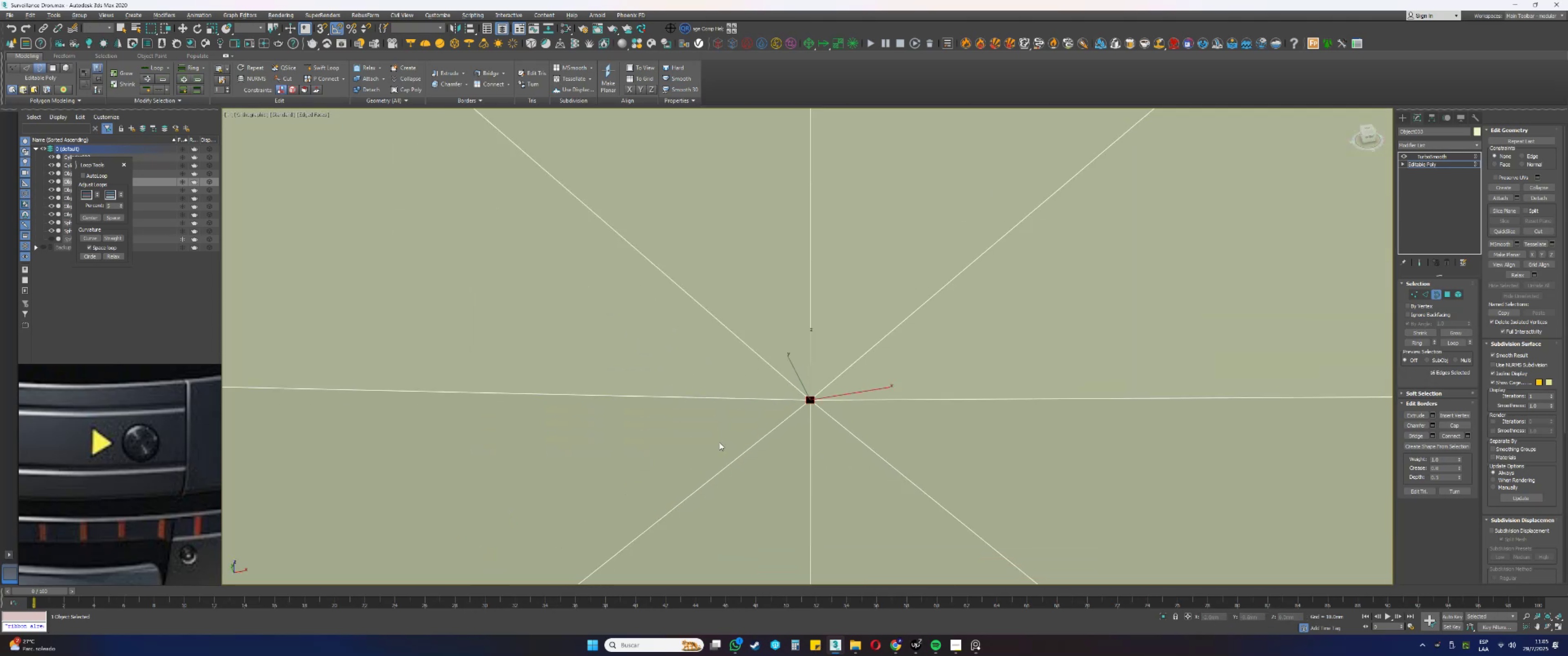 
hold_key(key=ControlLeft, duration=0.77)
left_click_drag(start_coordinate=[854, 449], to_coordinate=[781, 389])
 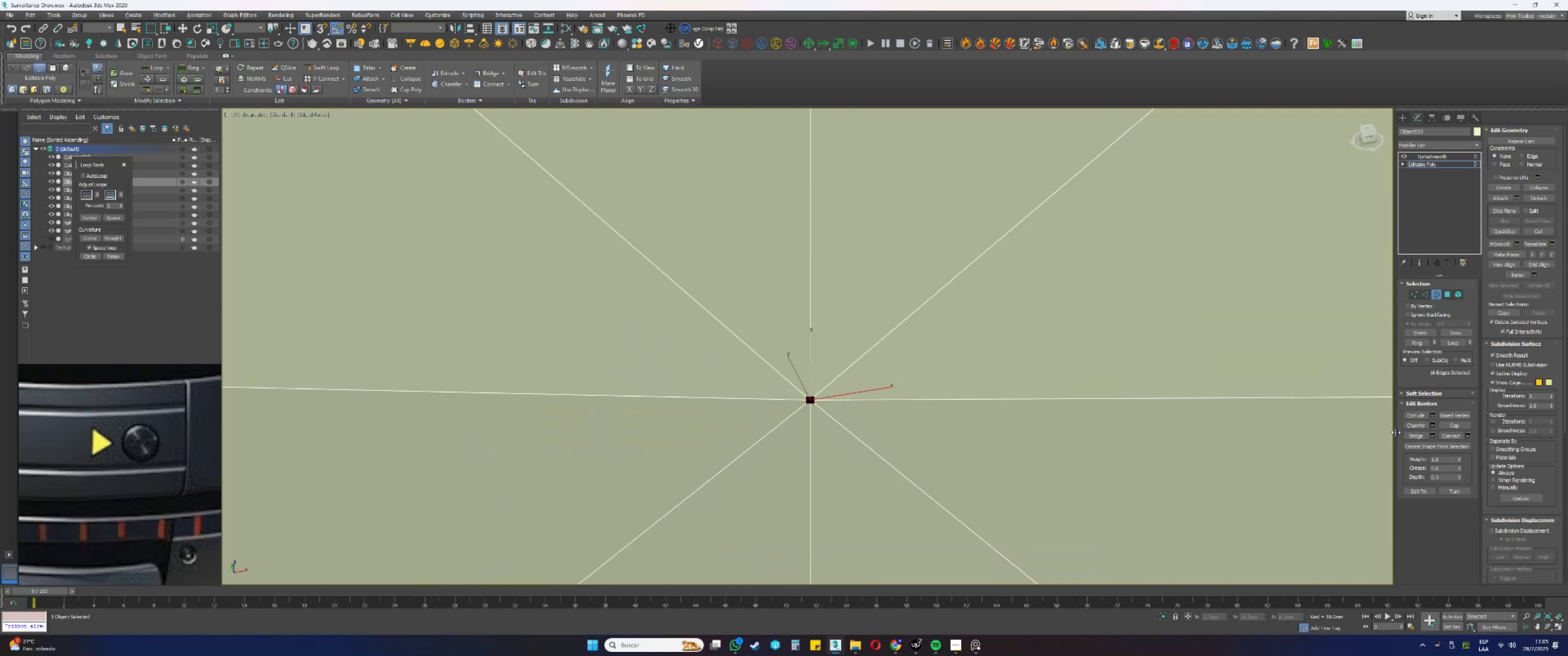 
hold_key(key=ControlLeft, duration=0.72)
left_click([1424, 294])
 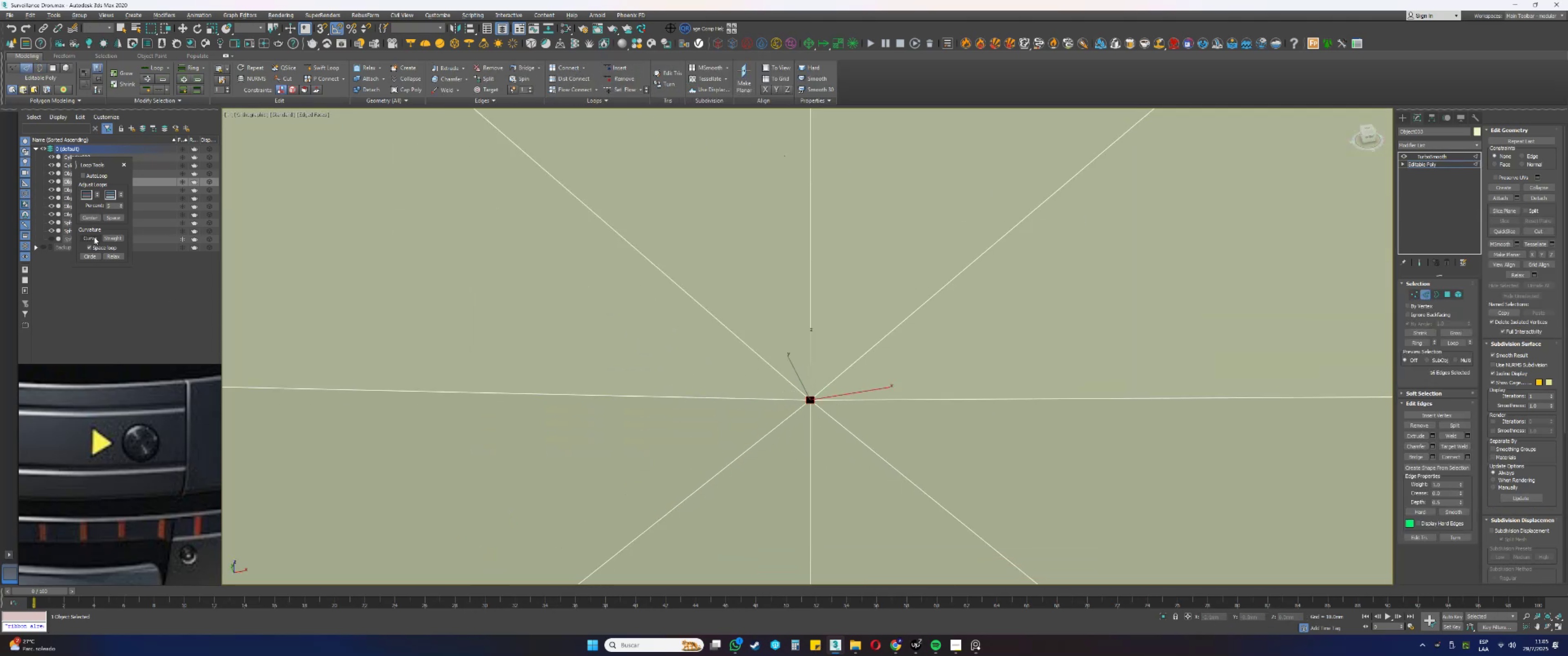 
left_click([88, 256])
 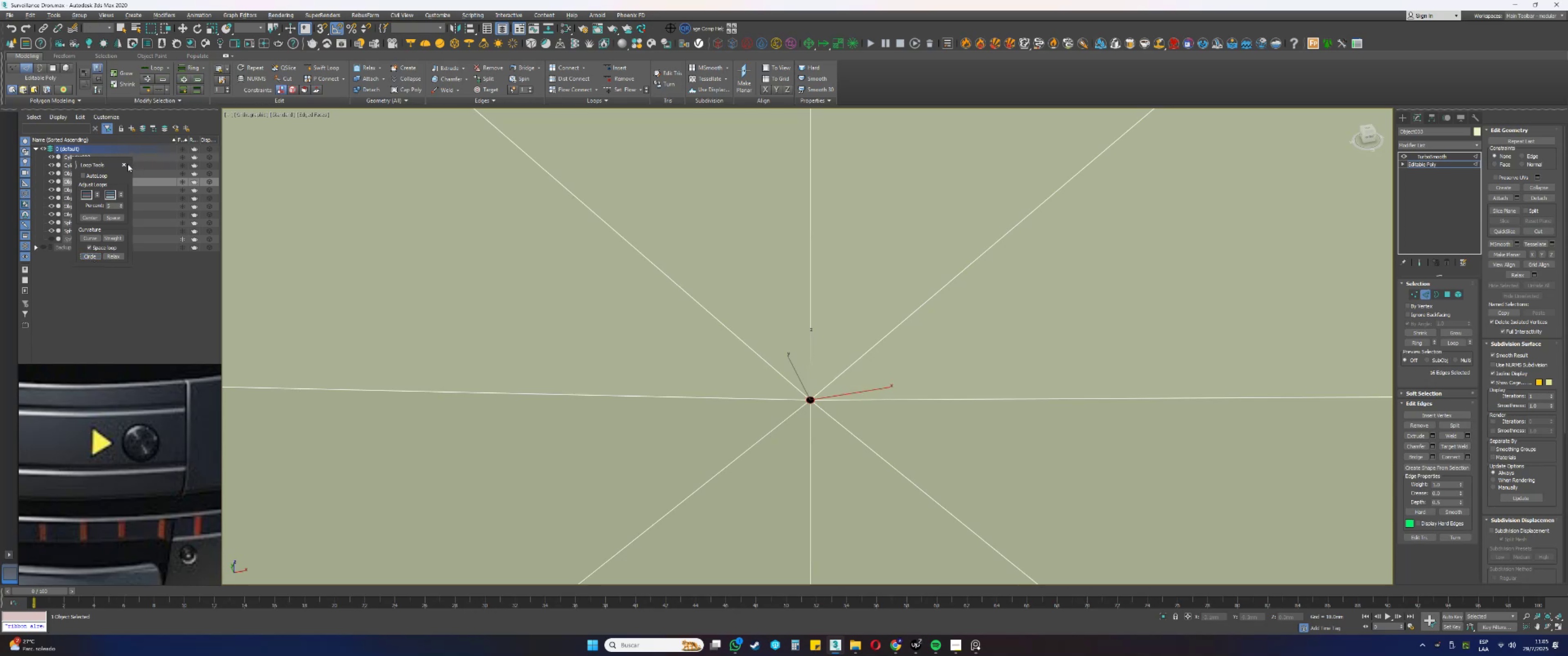 
left_click([124, 164])
 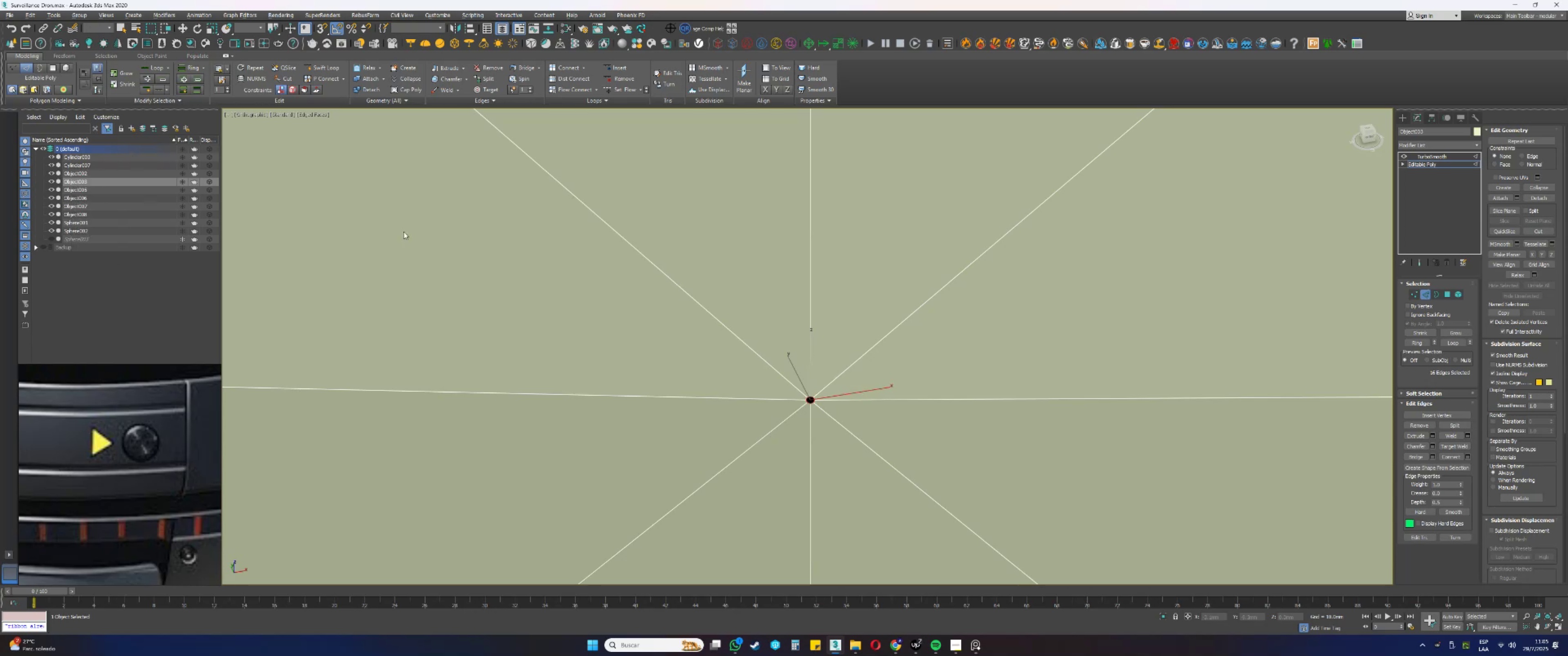 
scroll: coordinate [674, 328], scroll_direction: down, amount: 8.0
 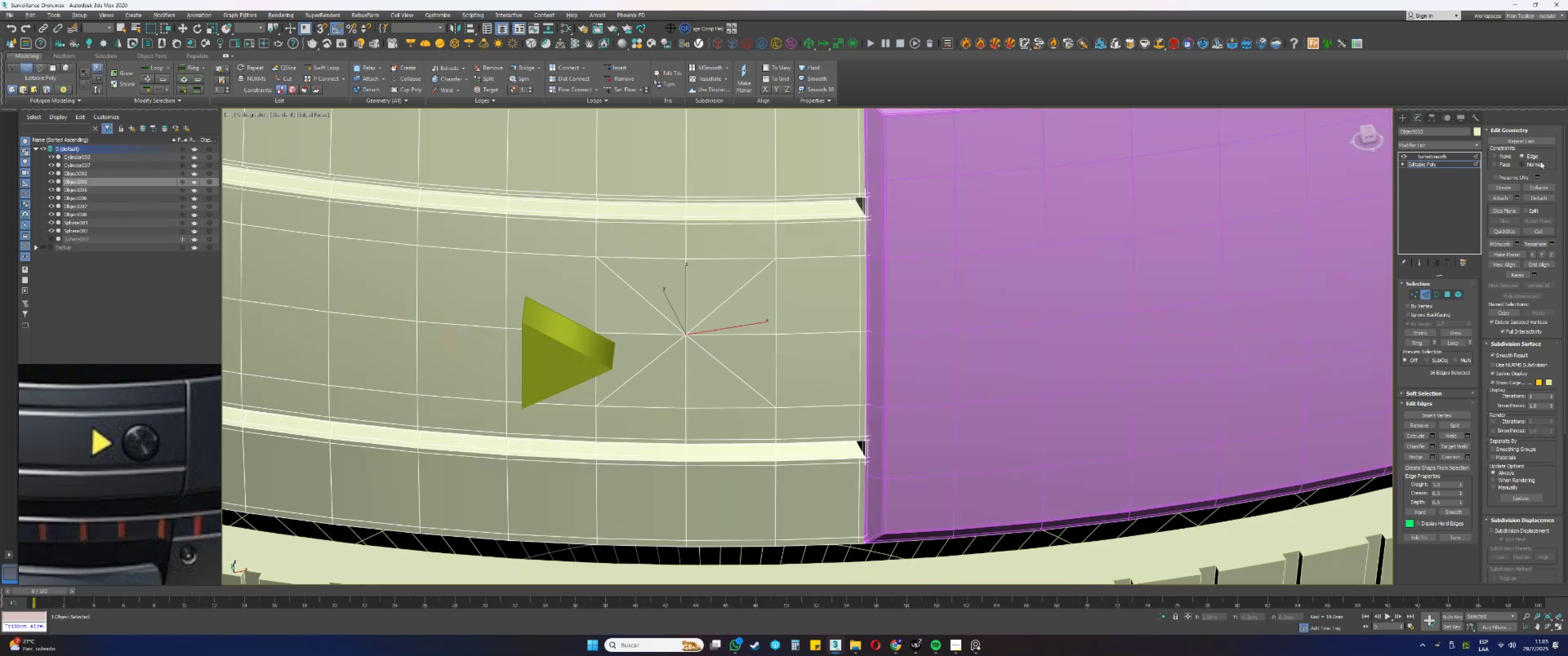 
key(R)
 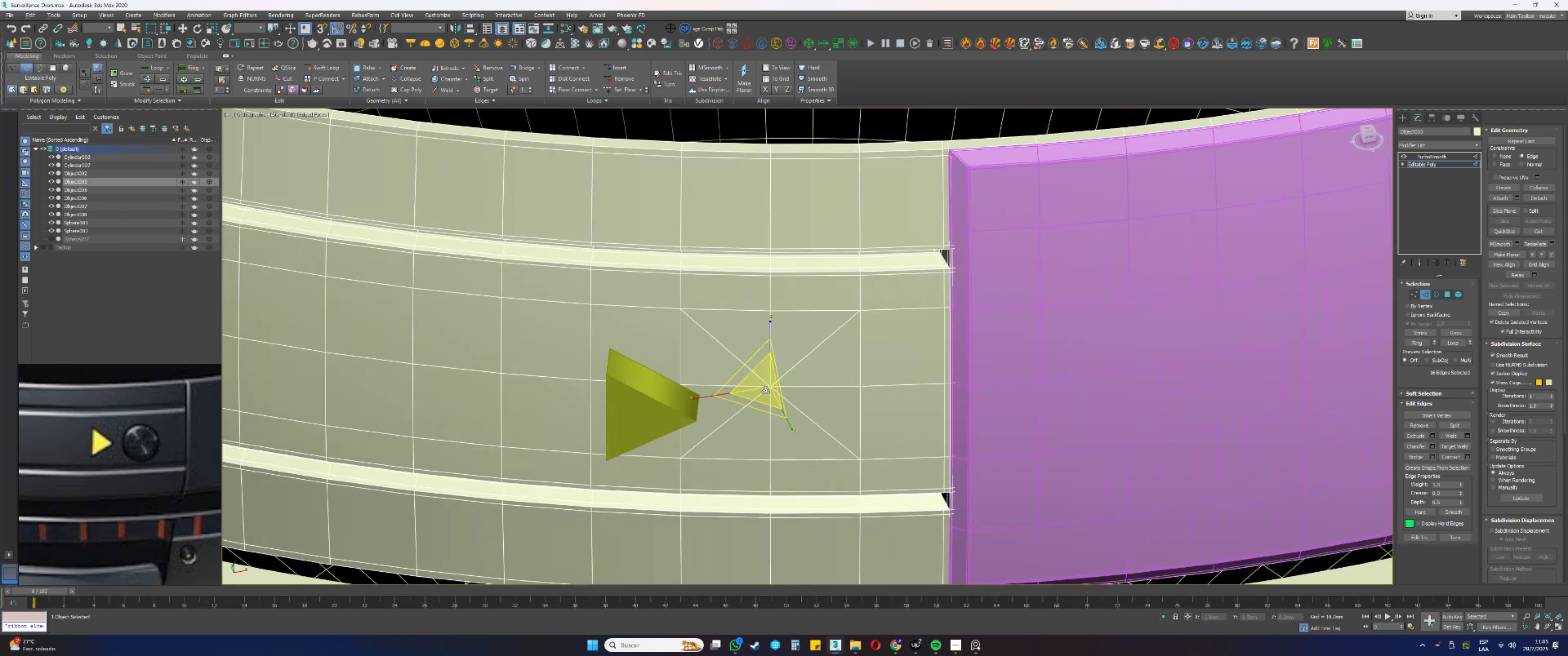 
left_click_drag(start_coordinate=[765, 388], to_coordinate=[868, 17])
 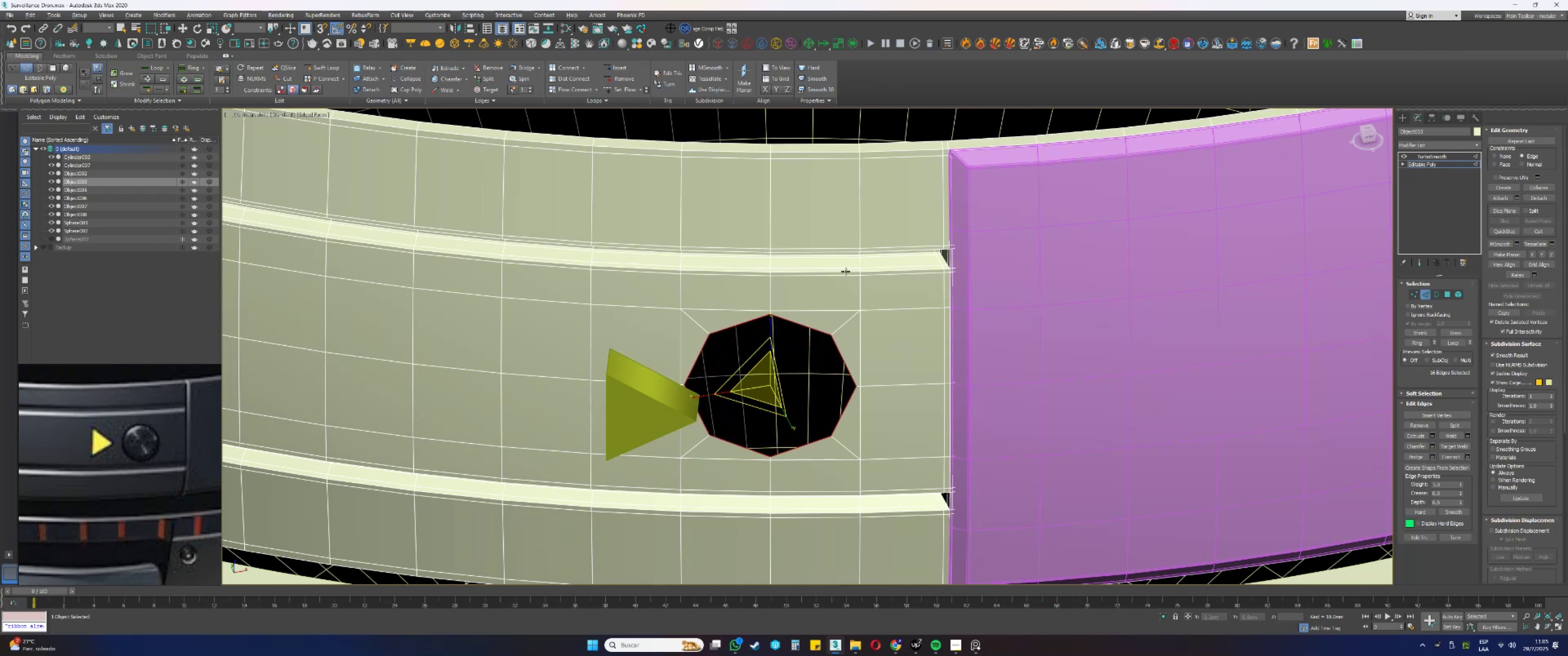 
right_click([817, 349])
 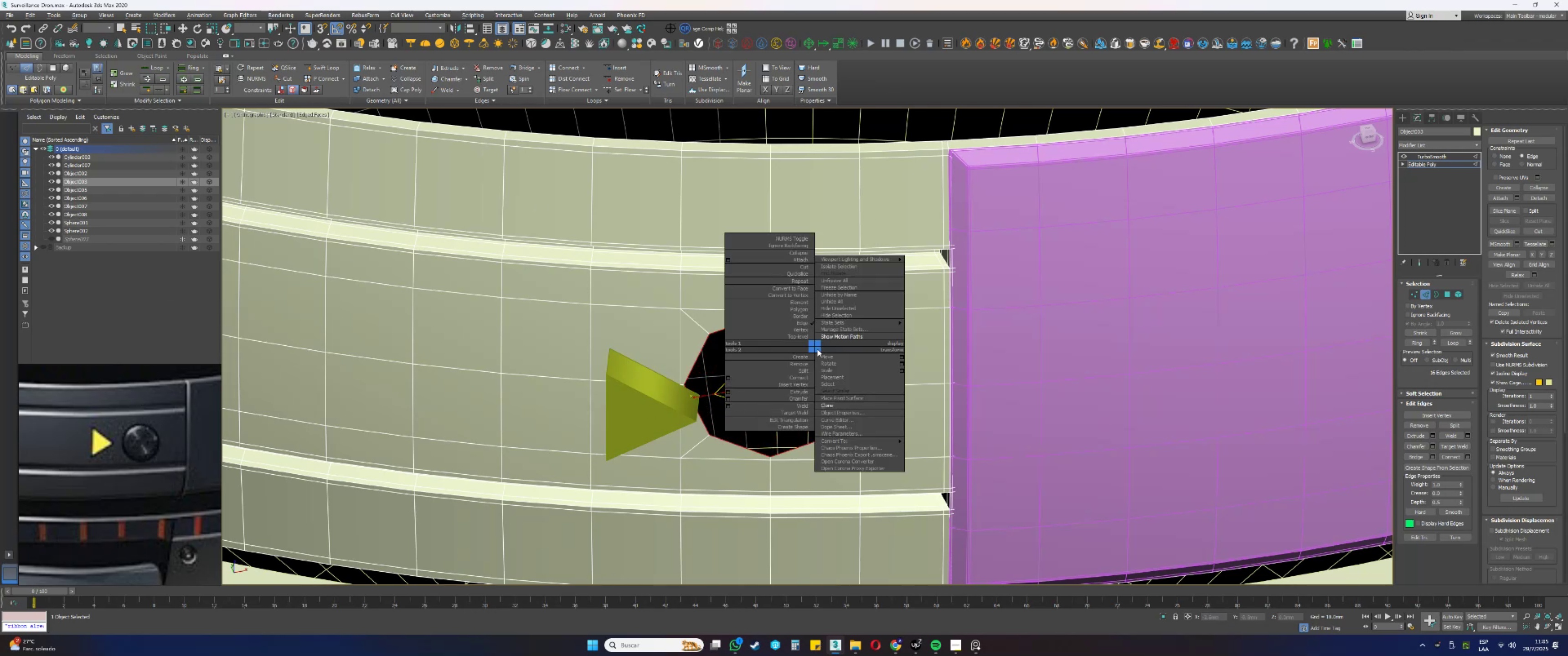 
key(Escape)
 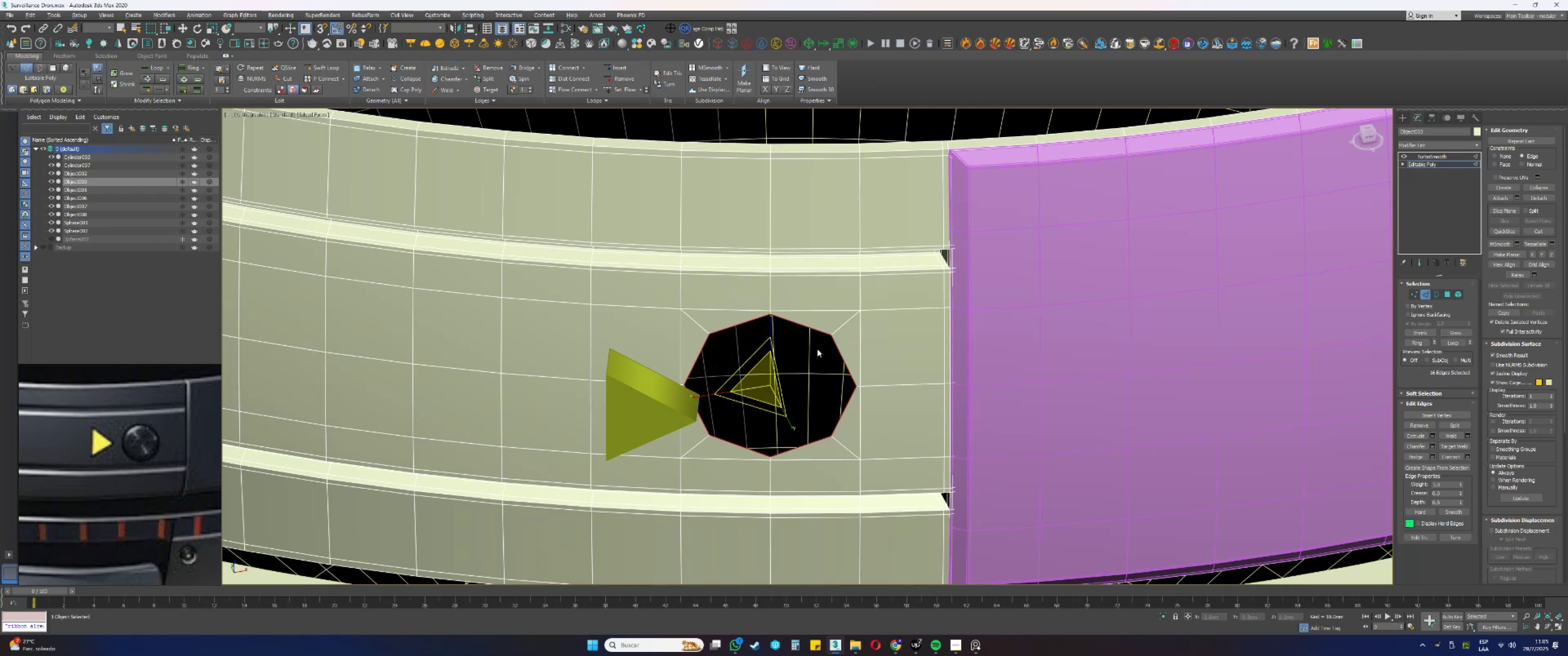 
key(Alt+AltLeft)
 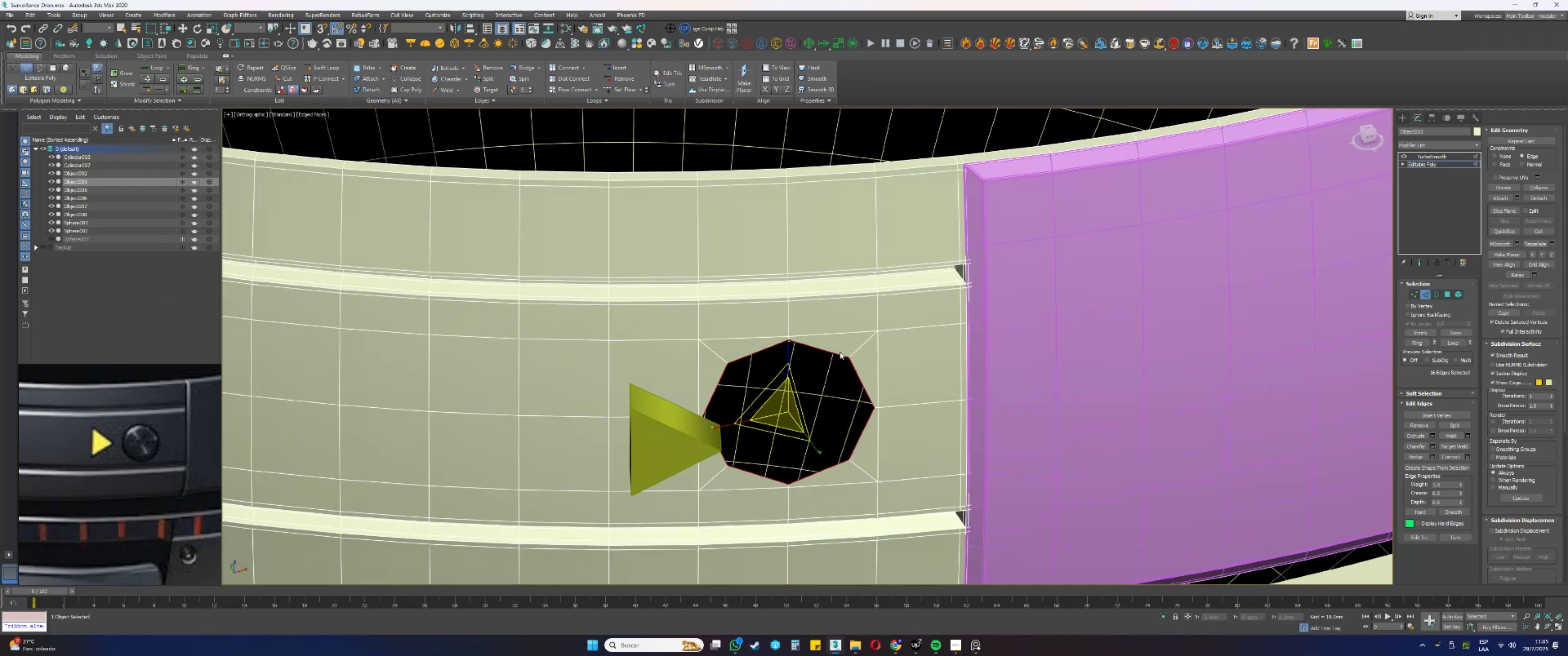 
hold_key(key=AltLeft, duration=0.53)
 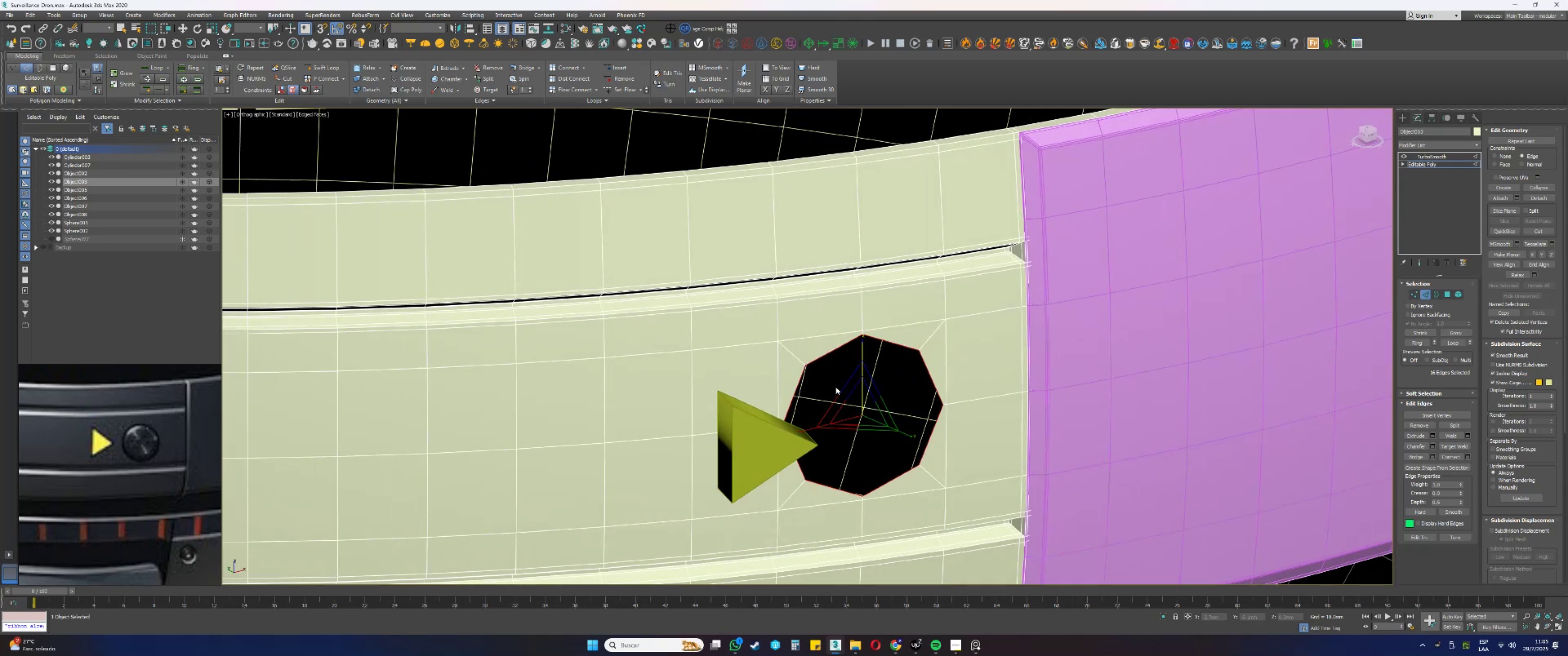 
scroll: coordinate [854, 405], scroll_direction: up, amount: 1.0
 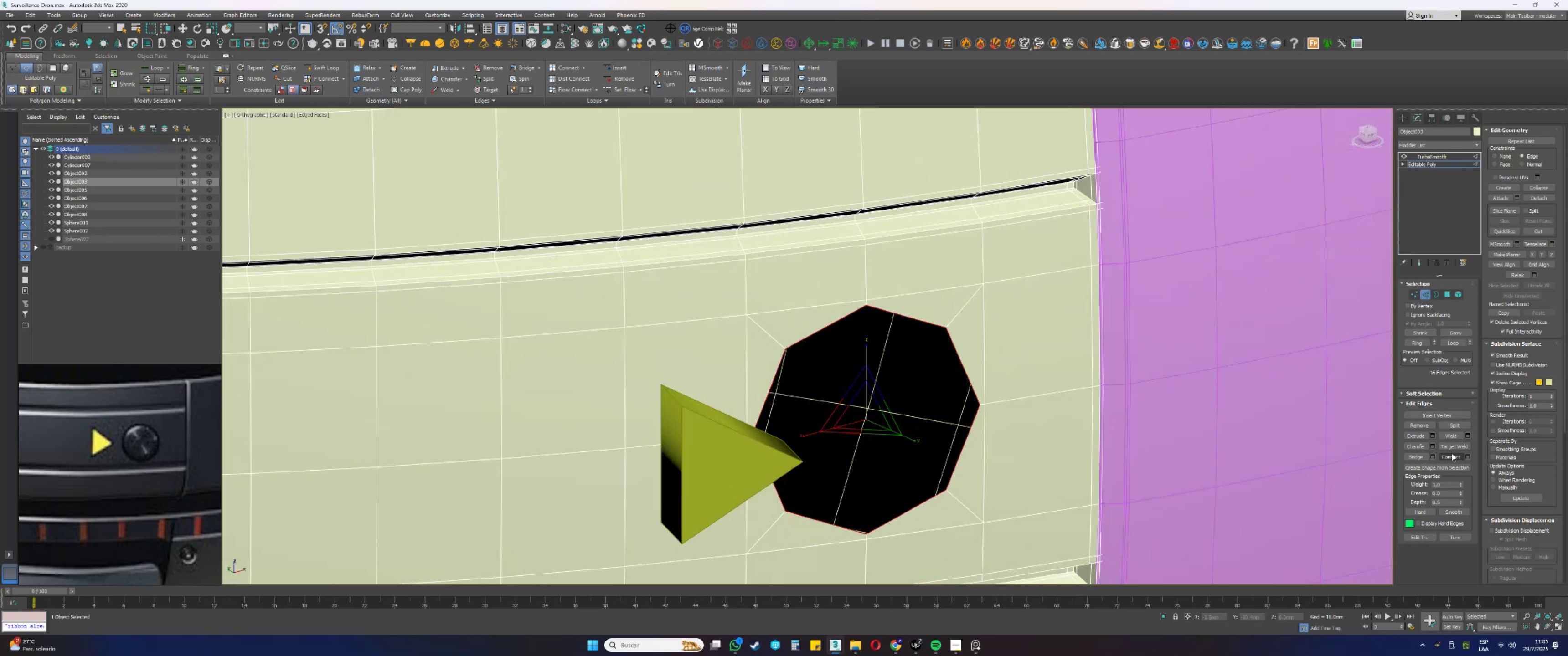 
wait(8.76)
 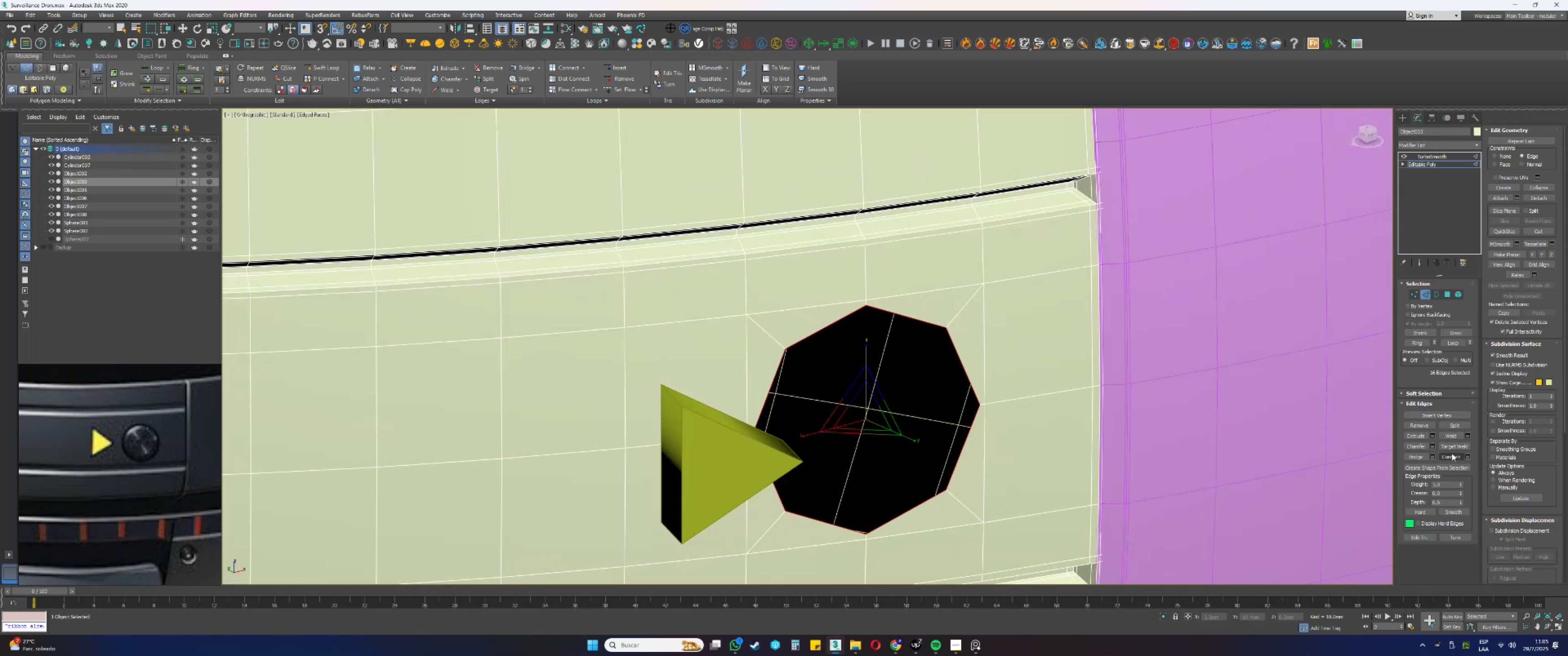 
hold_key(key=AltLeft, duration=0.37)
 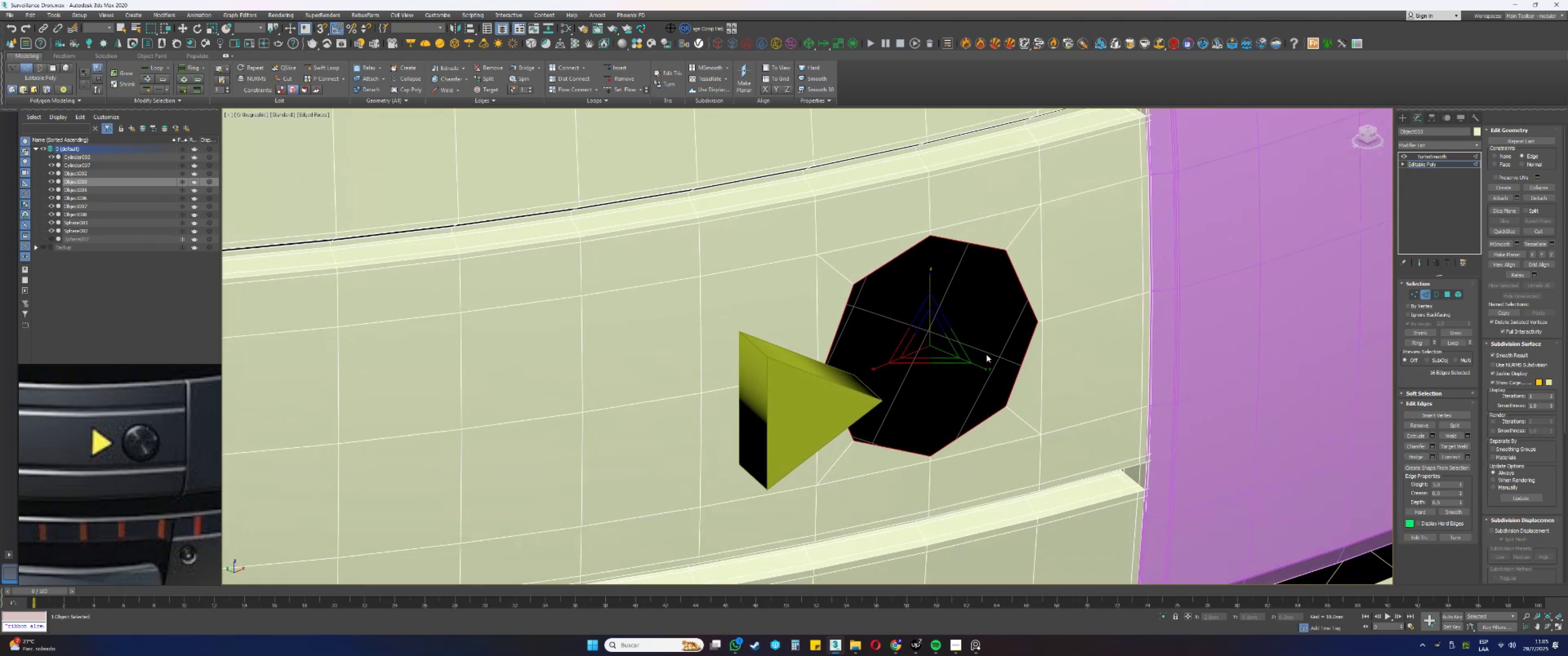 
type(34q)
 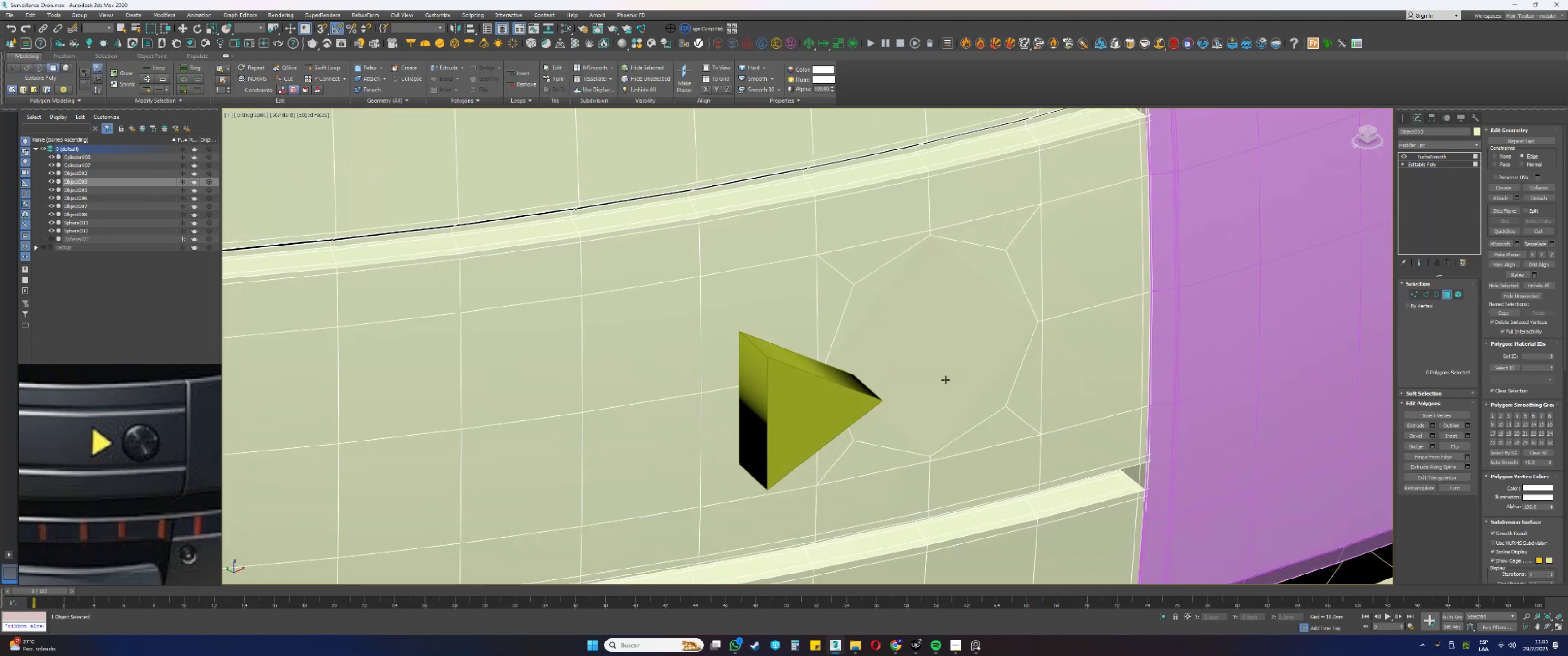 
left_click([943, 377])
 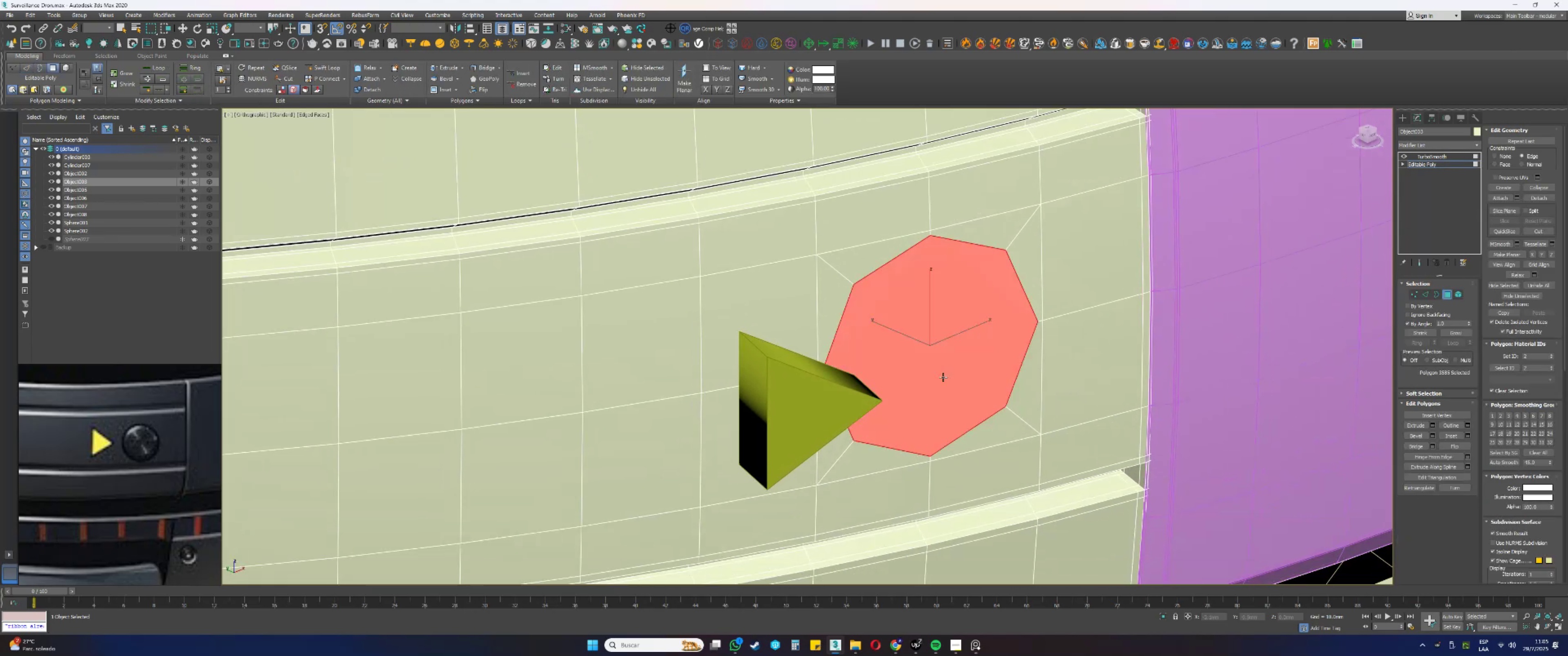 
scroll: coordinate [887, 369], scroll_direction: down, amount: 8.0
 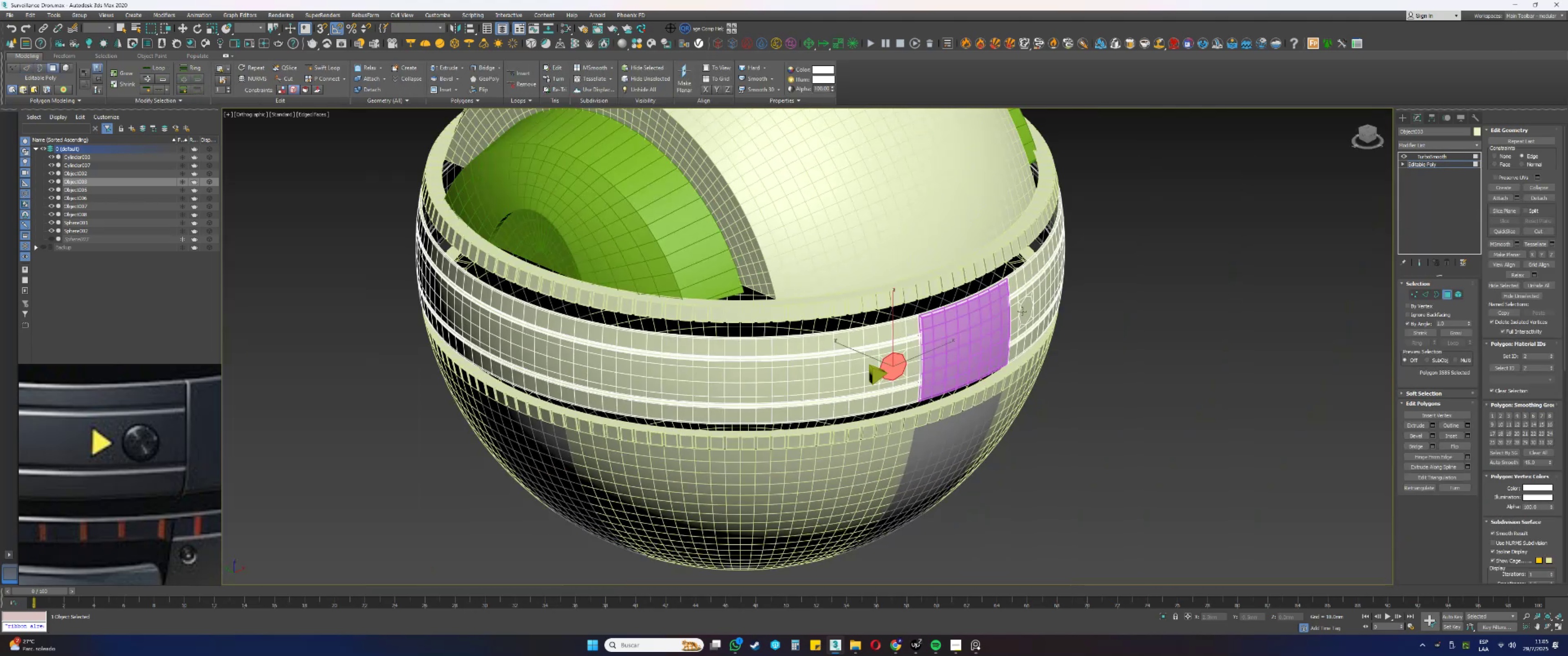 
hold_key(key=ControlLeft, duration=0.4)
left_click([1025, 308])
 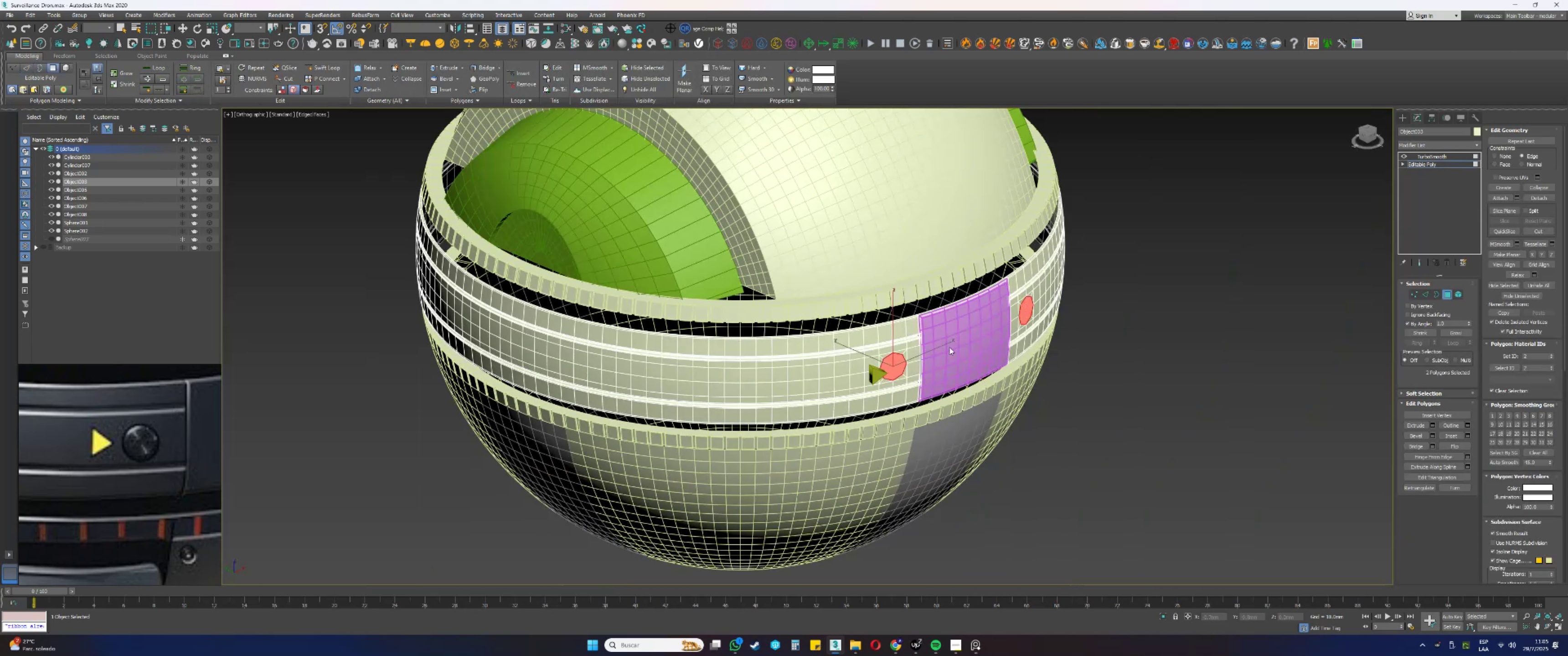 
scroll: coordinate [875, 385], scroll_direction: up, amount: 6.0
 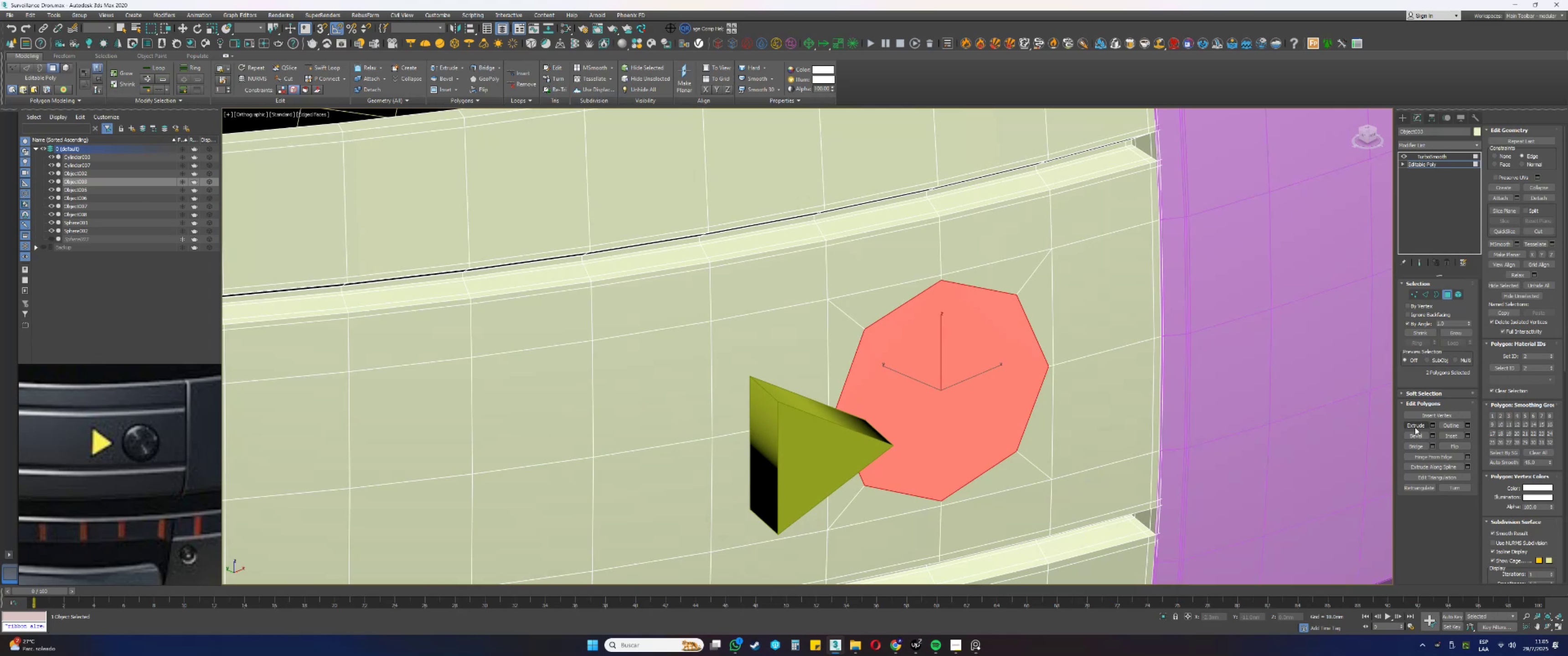 
left_click([1431, 426])
 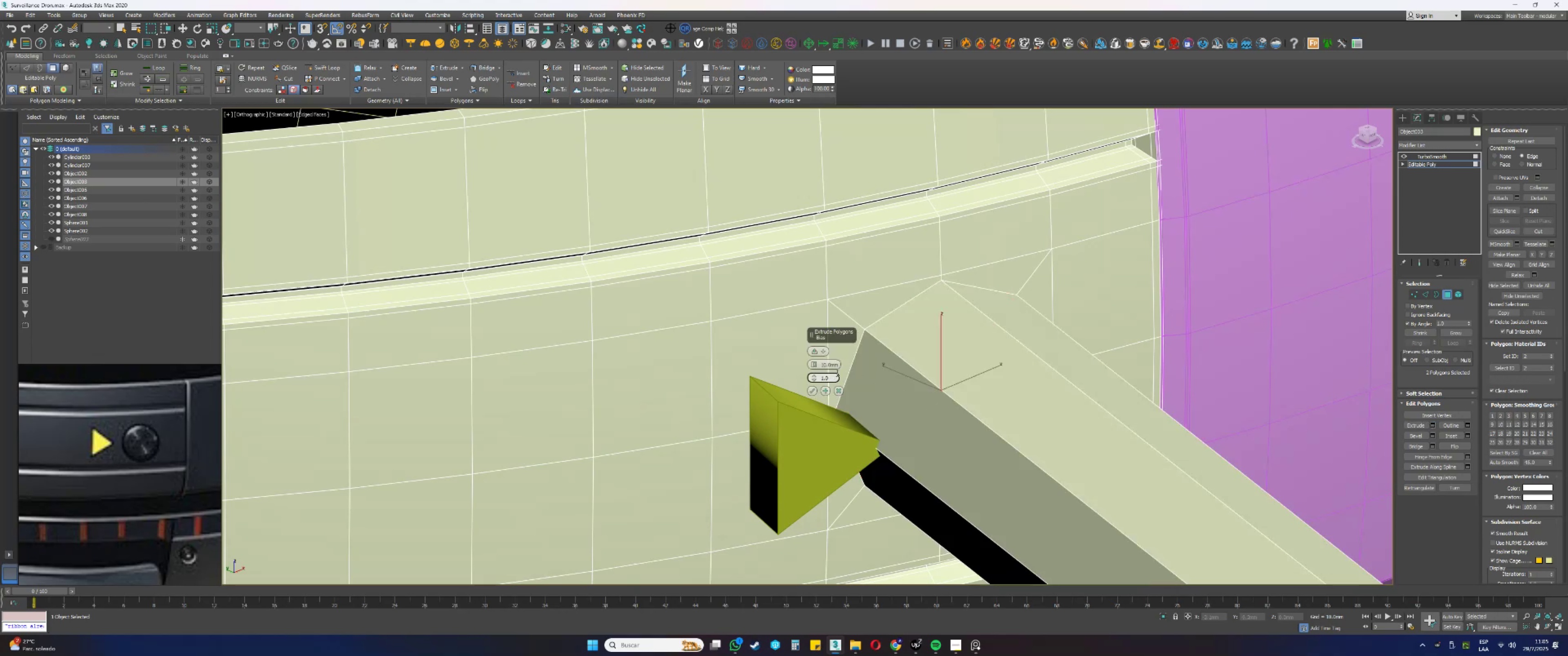 
right_click([815, 366])
 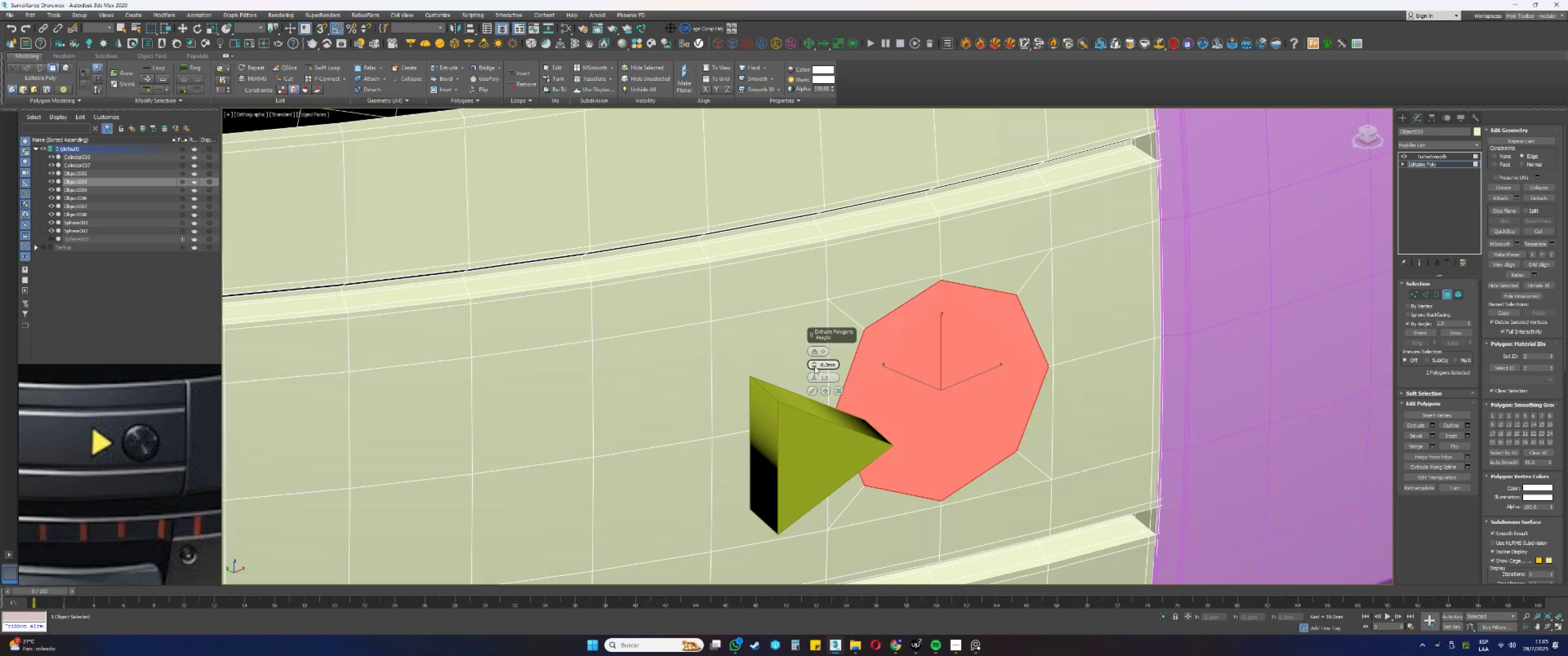 
left_click_drag(start_coordinate=[815, 364], to_coordinate=[814, 378])
 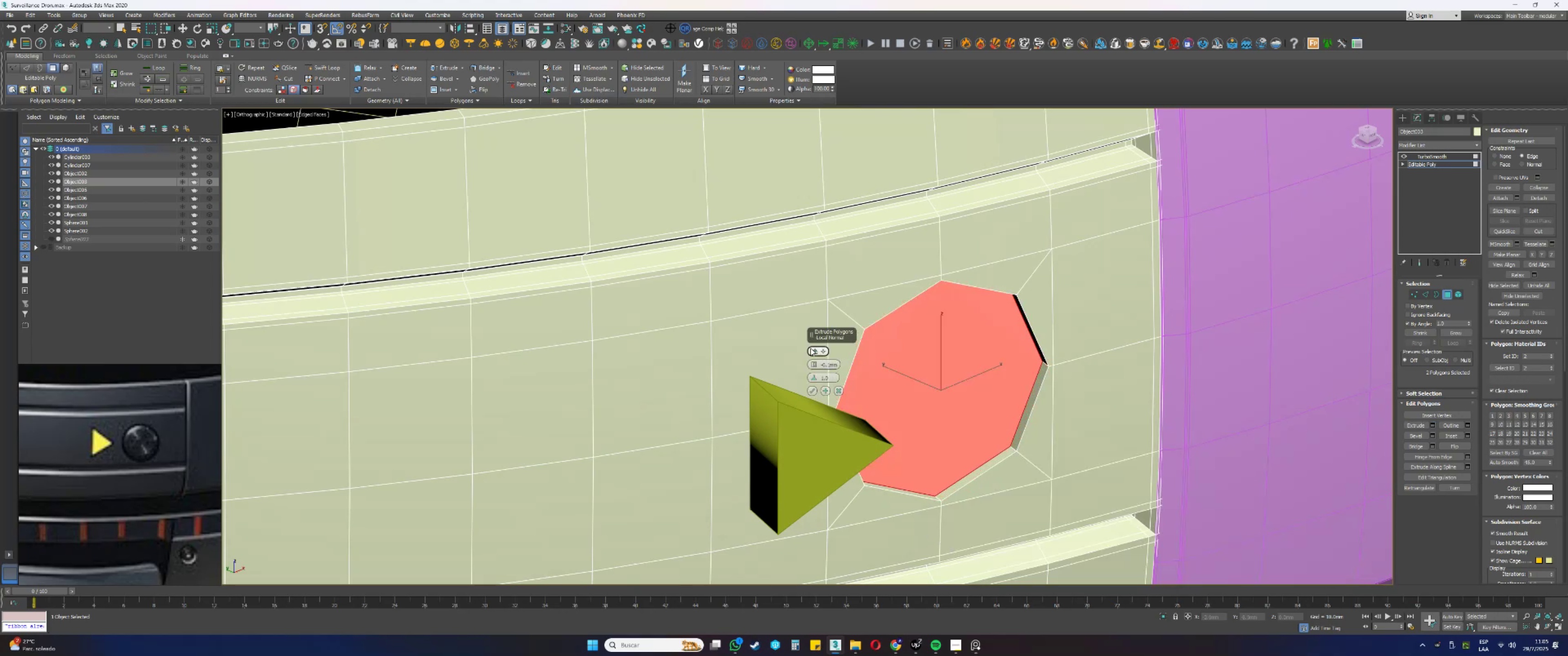 
left_click([815, 352])
 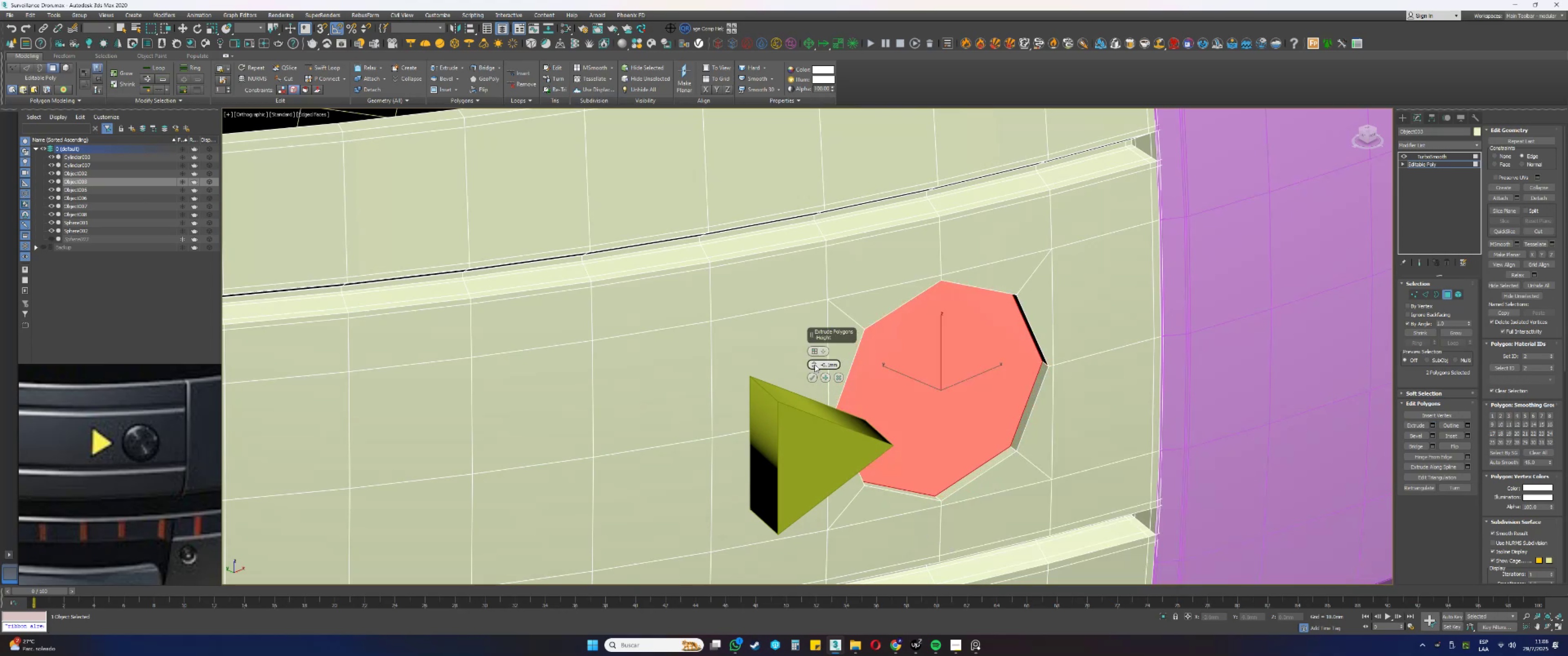 
wait(10.51)
 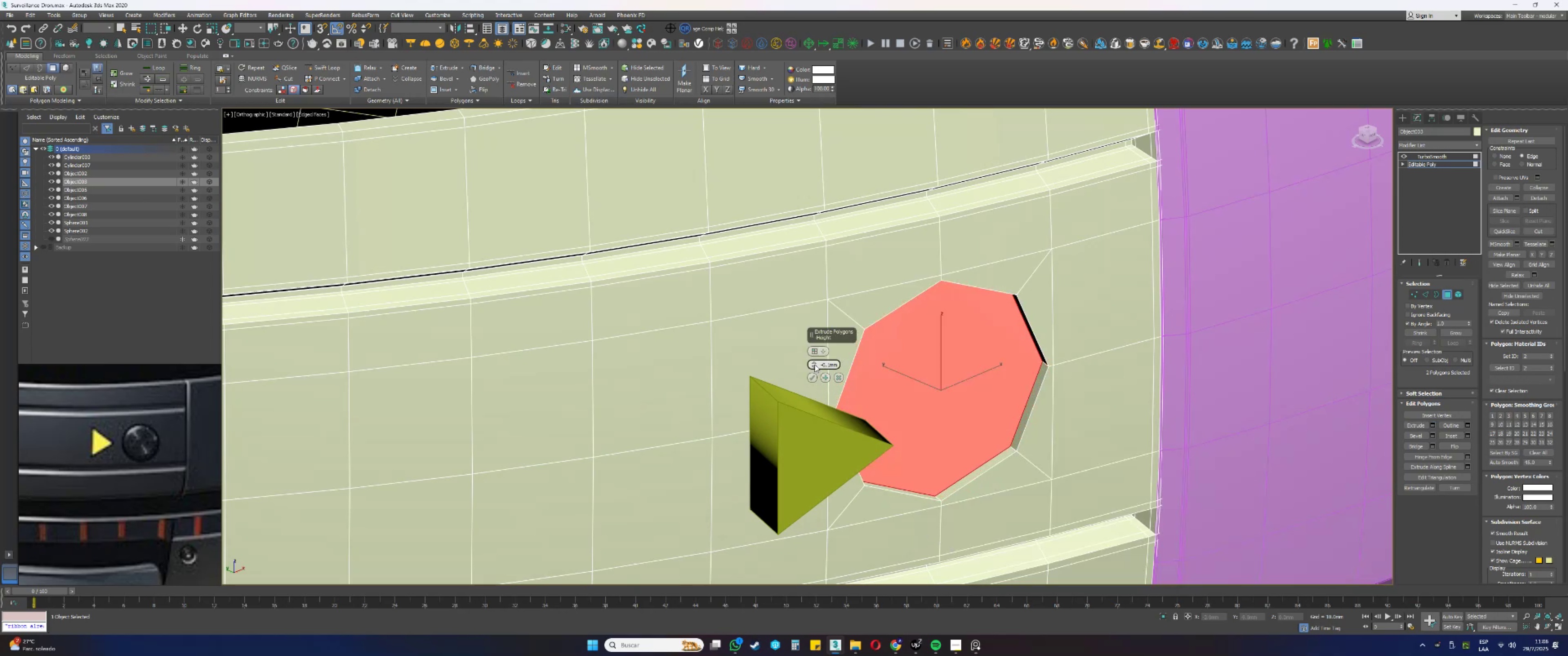 
key(Alt+AltLeft)
 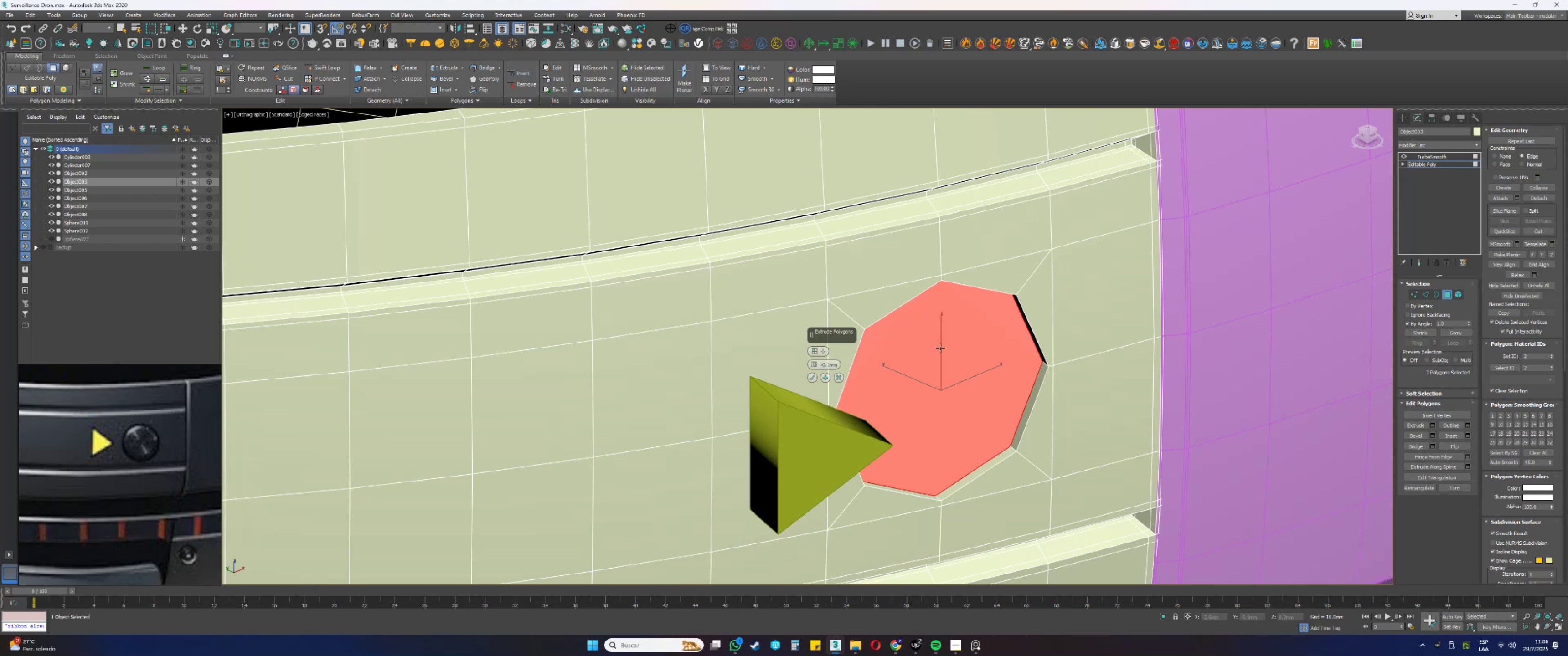 
scroll: coordinate [973, 374], scroll_direction: up, amount: 2.0
 